 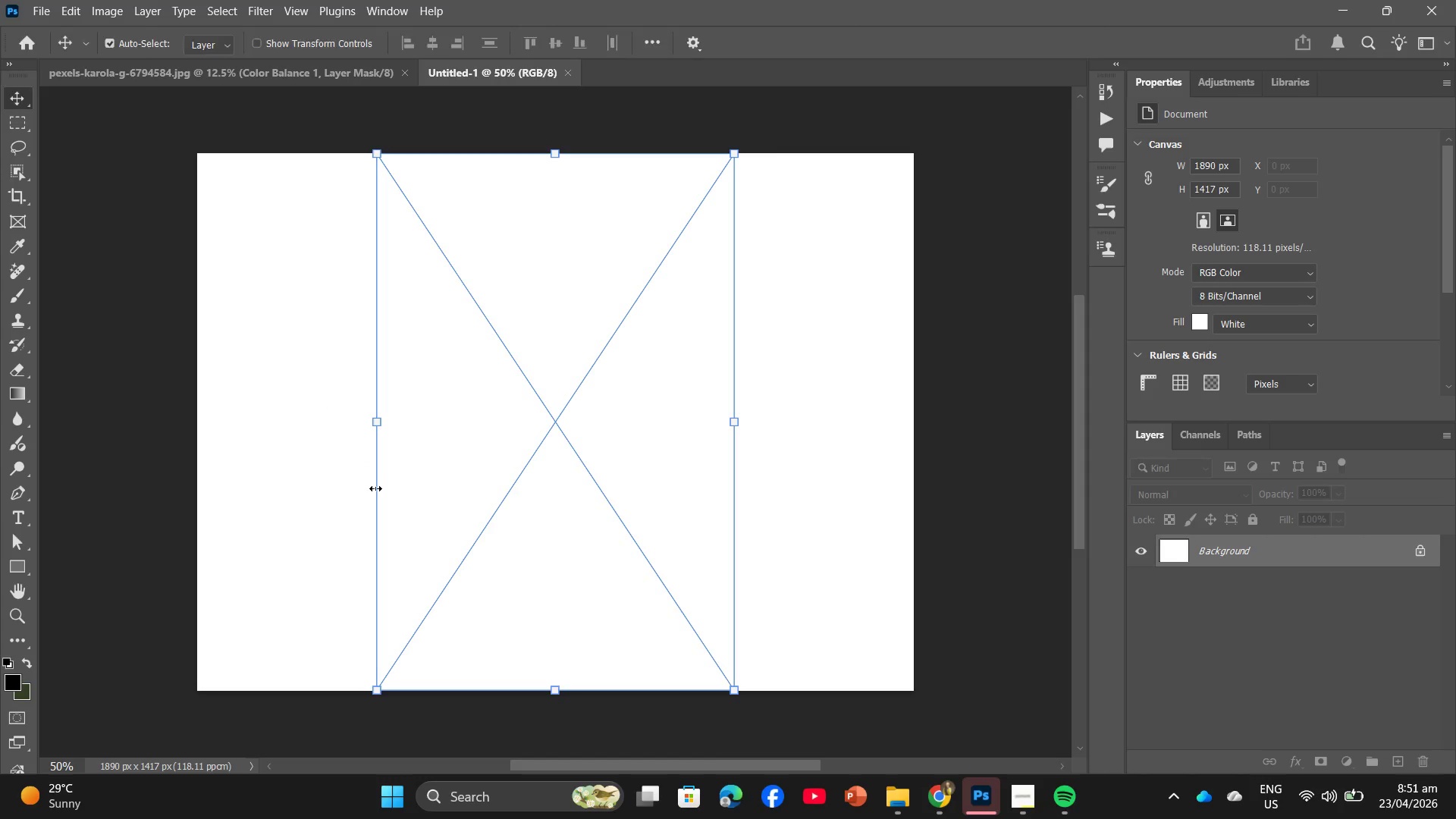 
left_click_drag(start_coordinate=[734, 689], to_coordinate=[613, 488])
 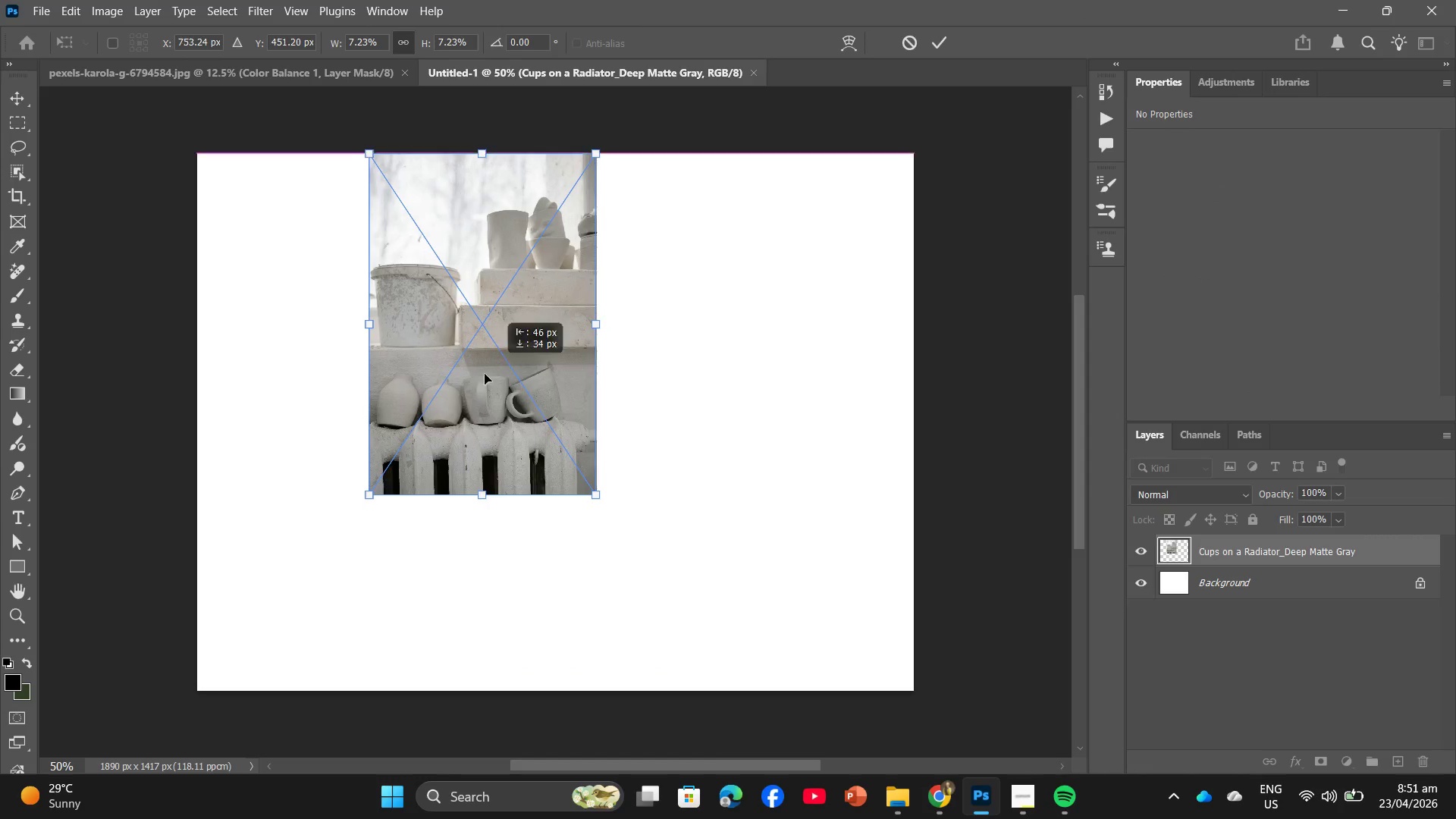 
left_click_drag(start_coordinate=[516, 351], to_coordinate=[388, 471])
 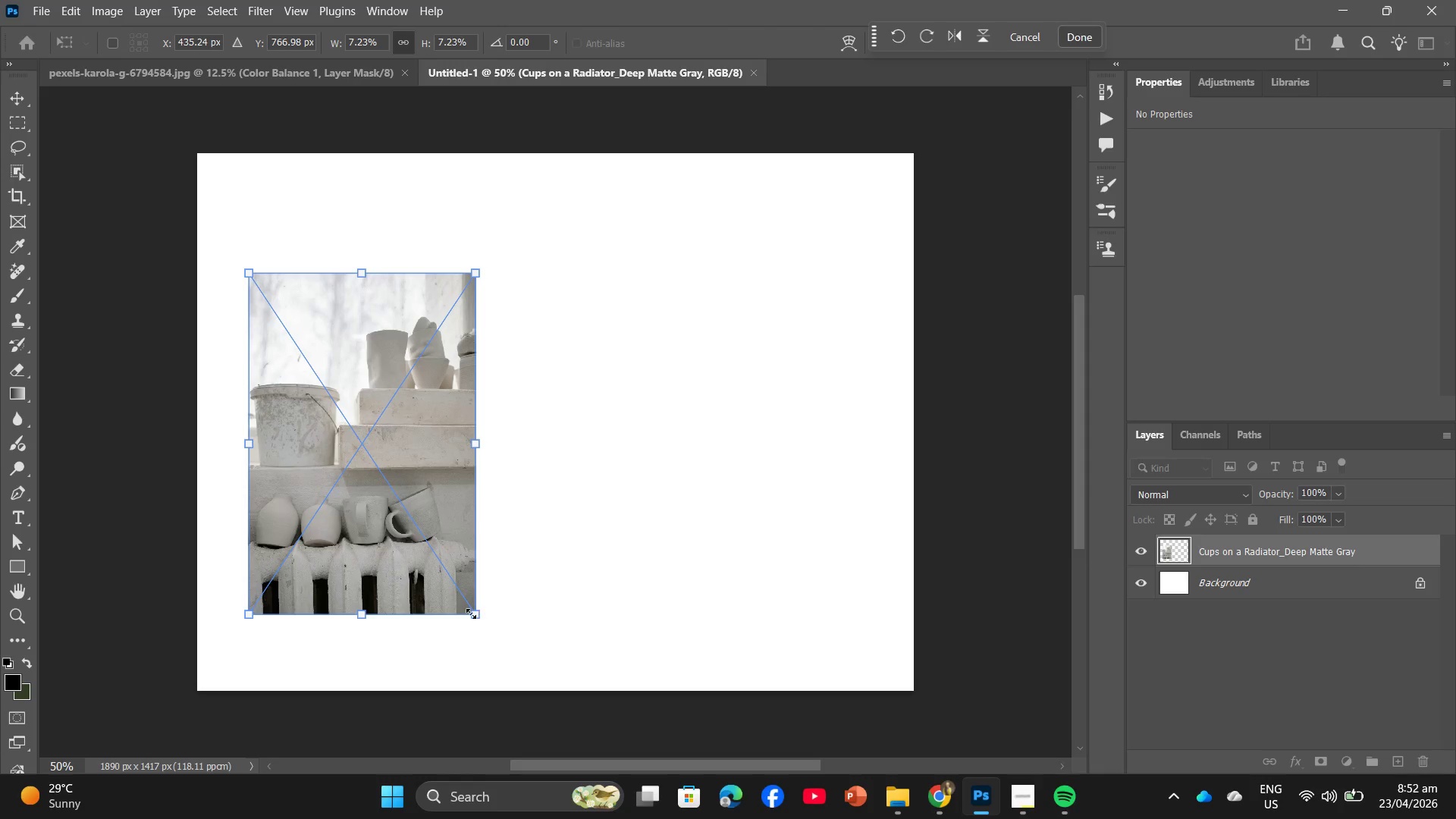 
left_click_drag(start_coordinate=[471, 613], to_coordinate=[507, 654])
 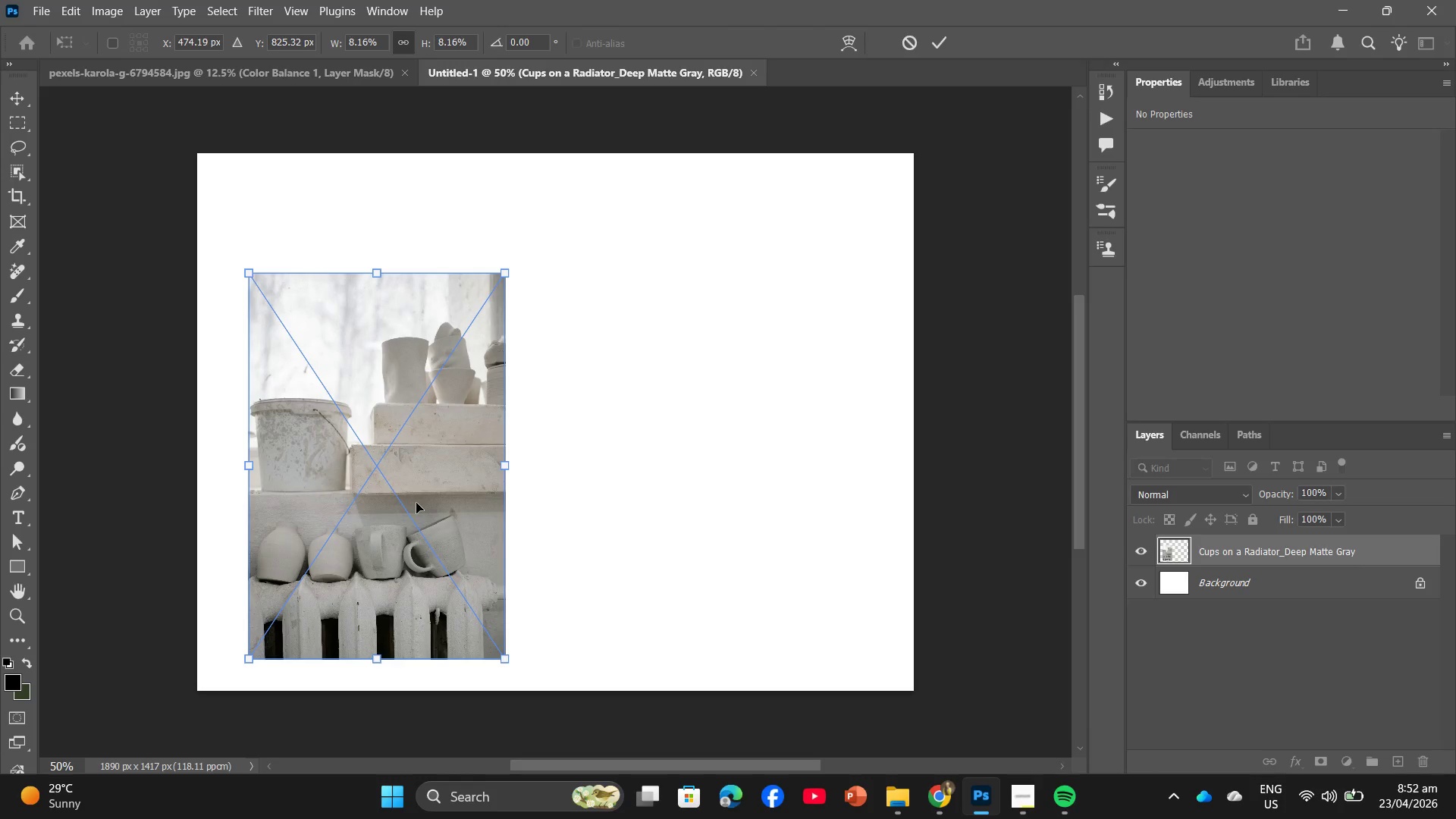 
left_click_drag(start_coordinate=[416, 503], to_coordinate=[440, 506])
 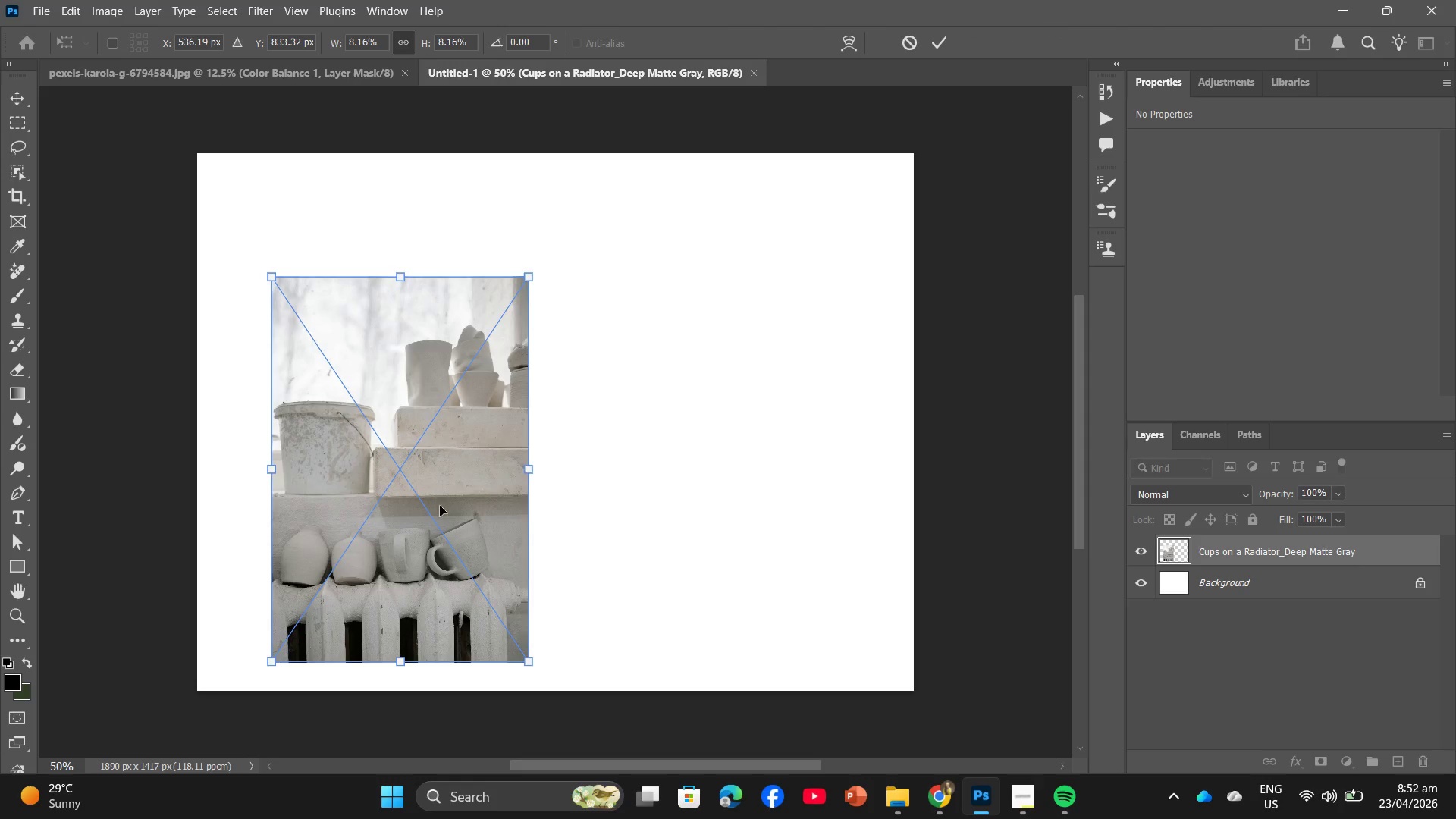 
left_click_drag(start_coordinate=[440, 506], to_coordinate=[436, 504])
 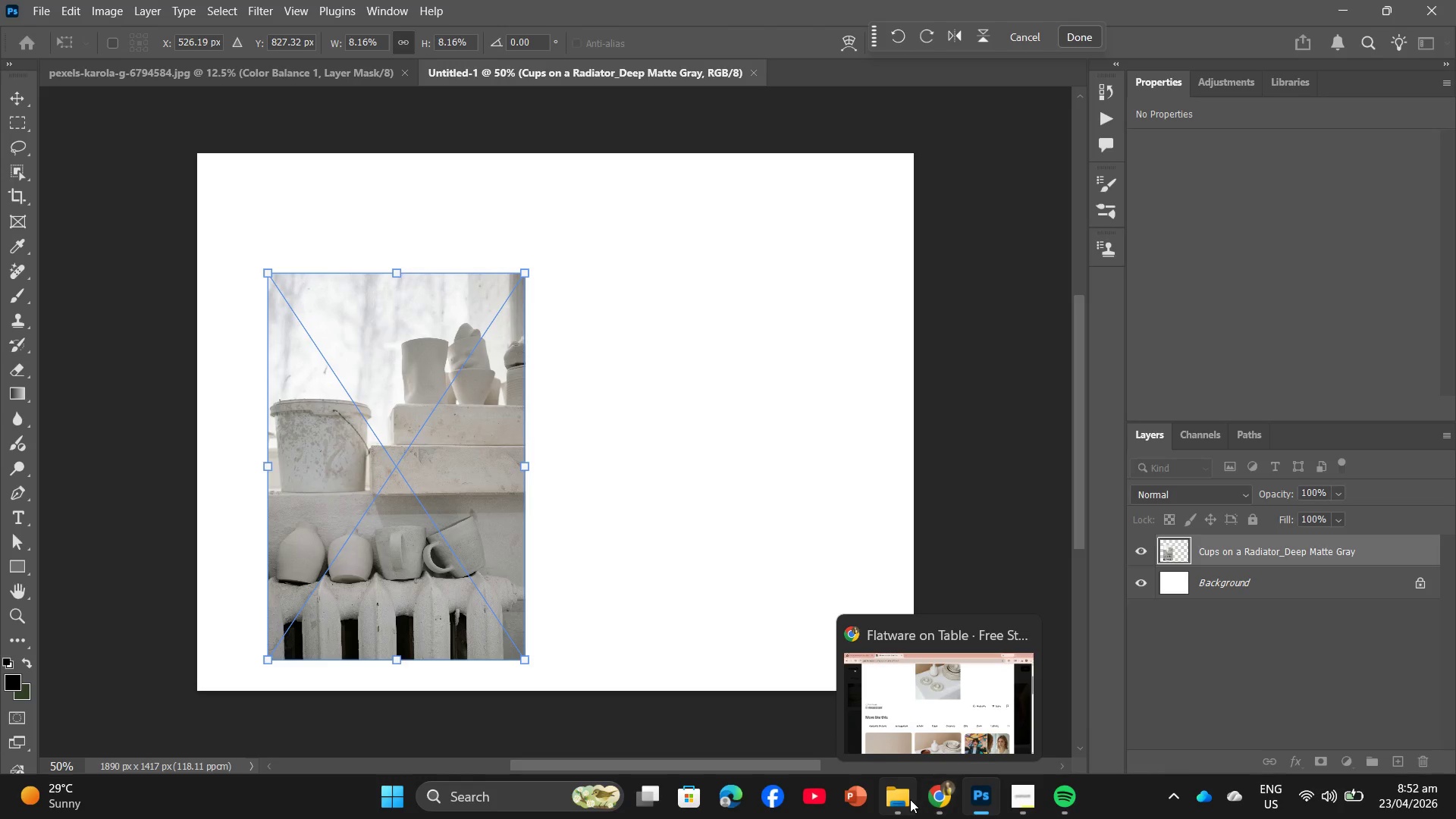 
left_click([869, 706])
 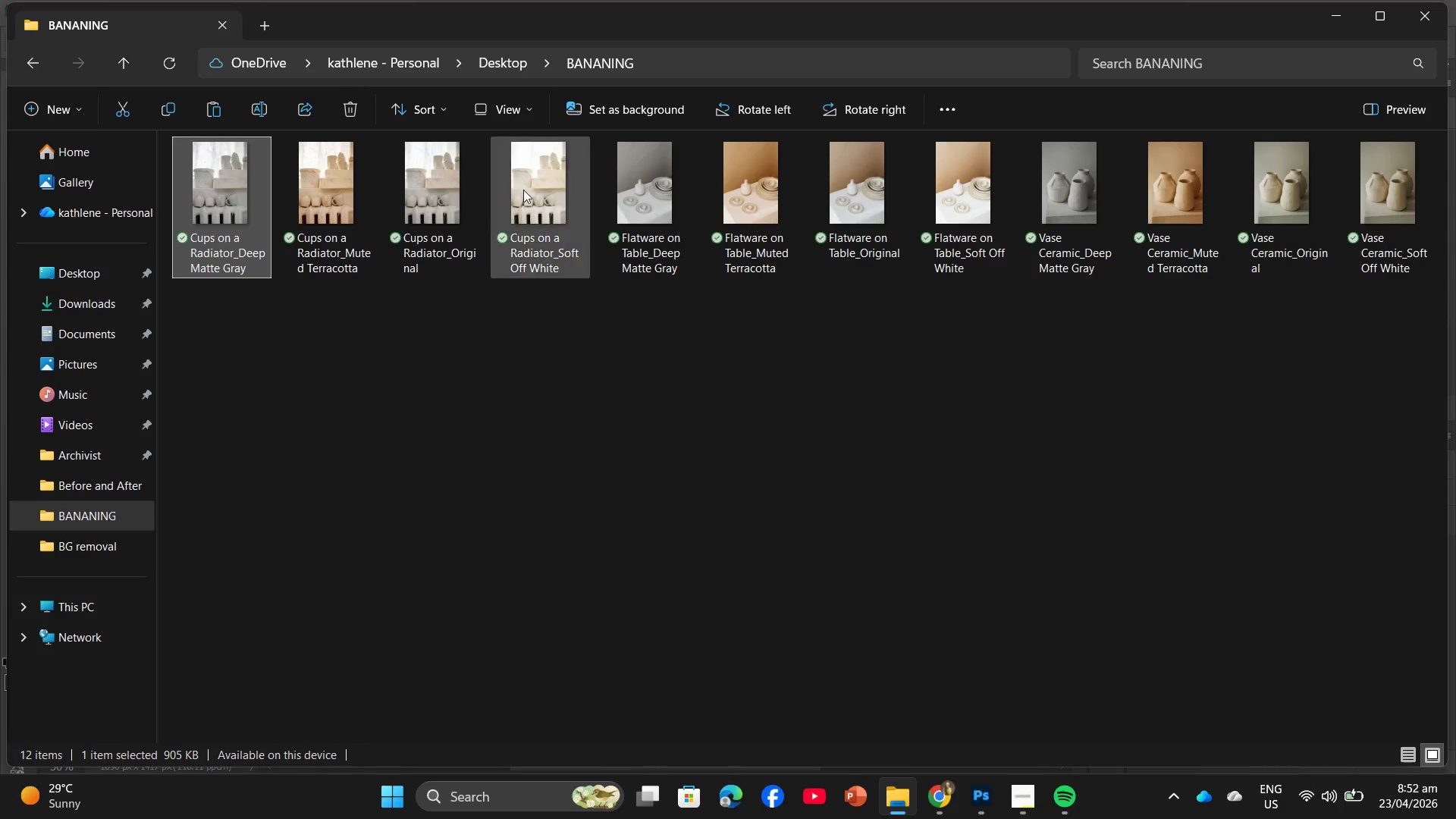 
left_click_drag(start_coordinate=[523, 190], to_coordinate=[574, 287])
 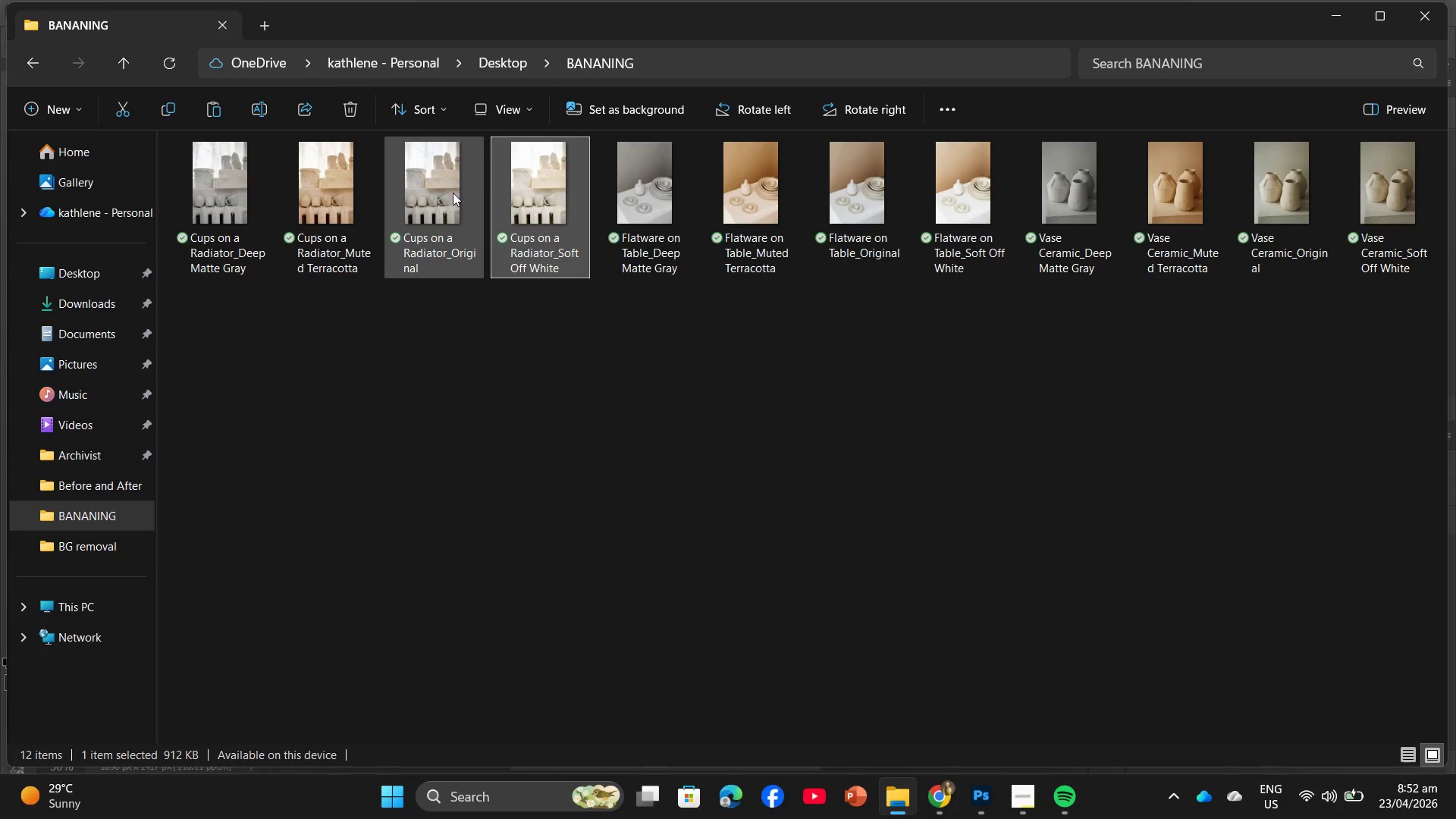 
left_click_drag(start_coordinate=[453, 193], to_coordinate=[770, 549])
 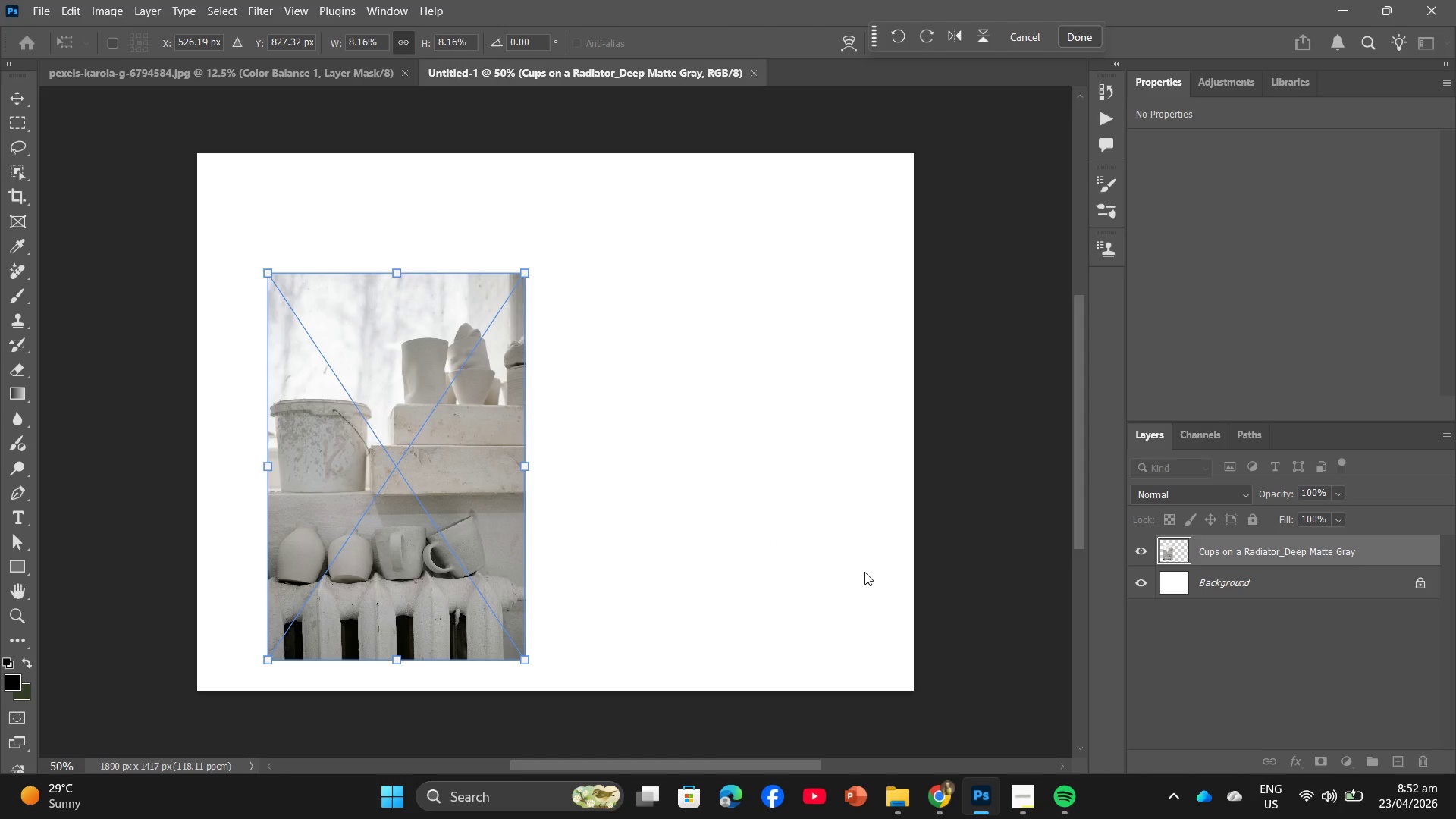 
key(Enter)
 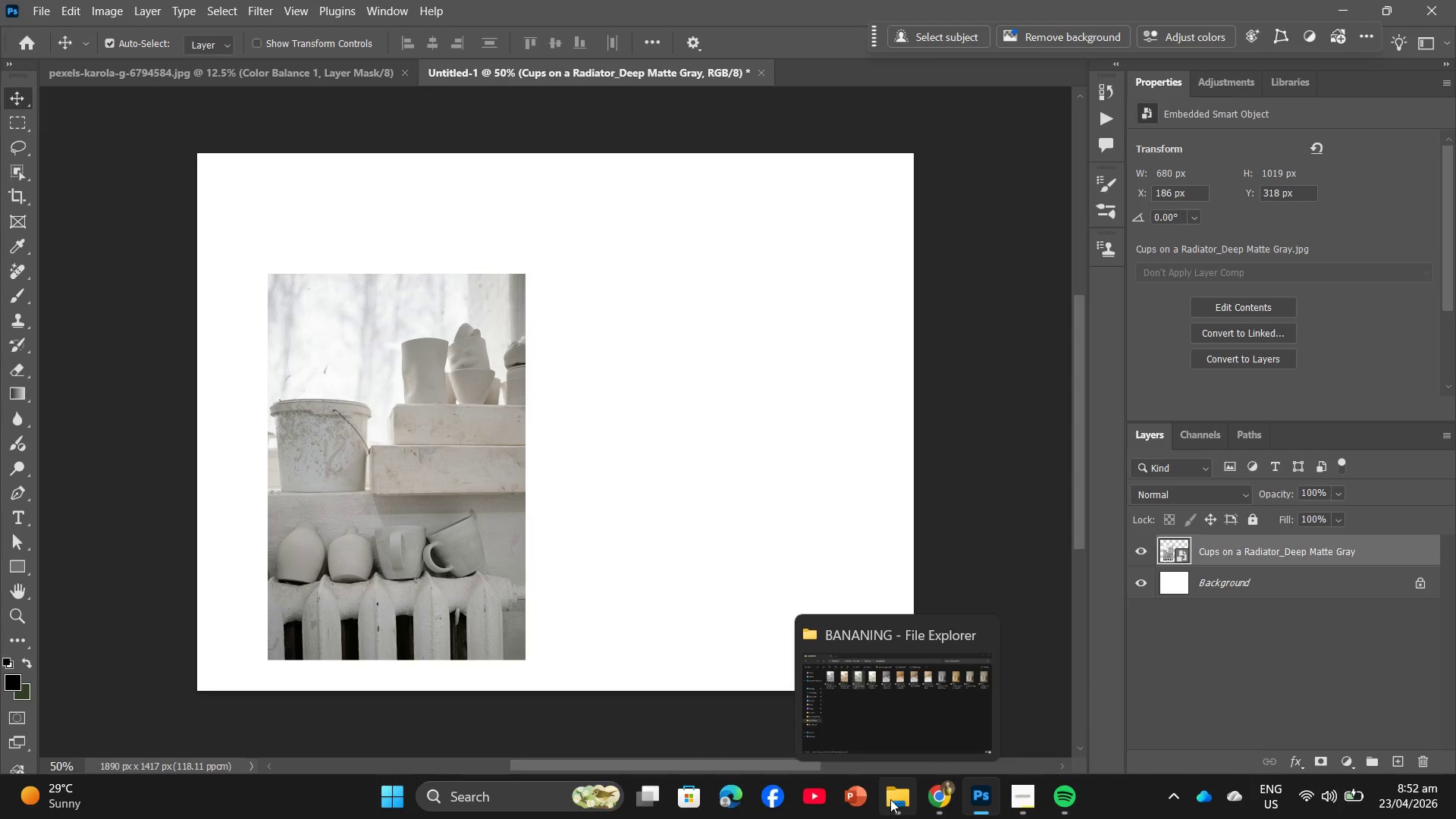 
left_click([857, 649])
 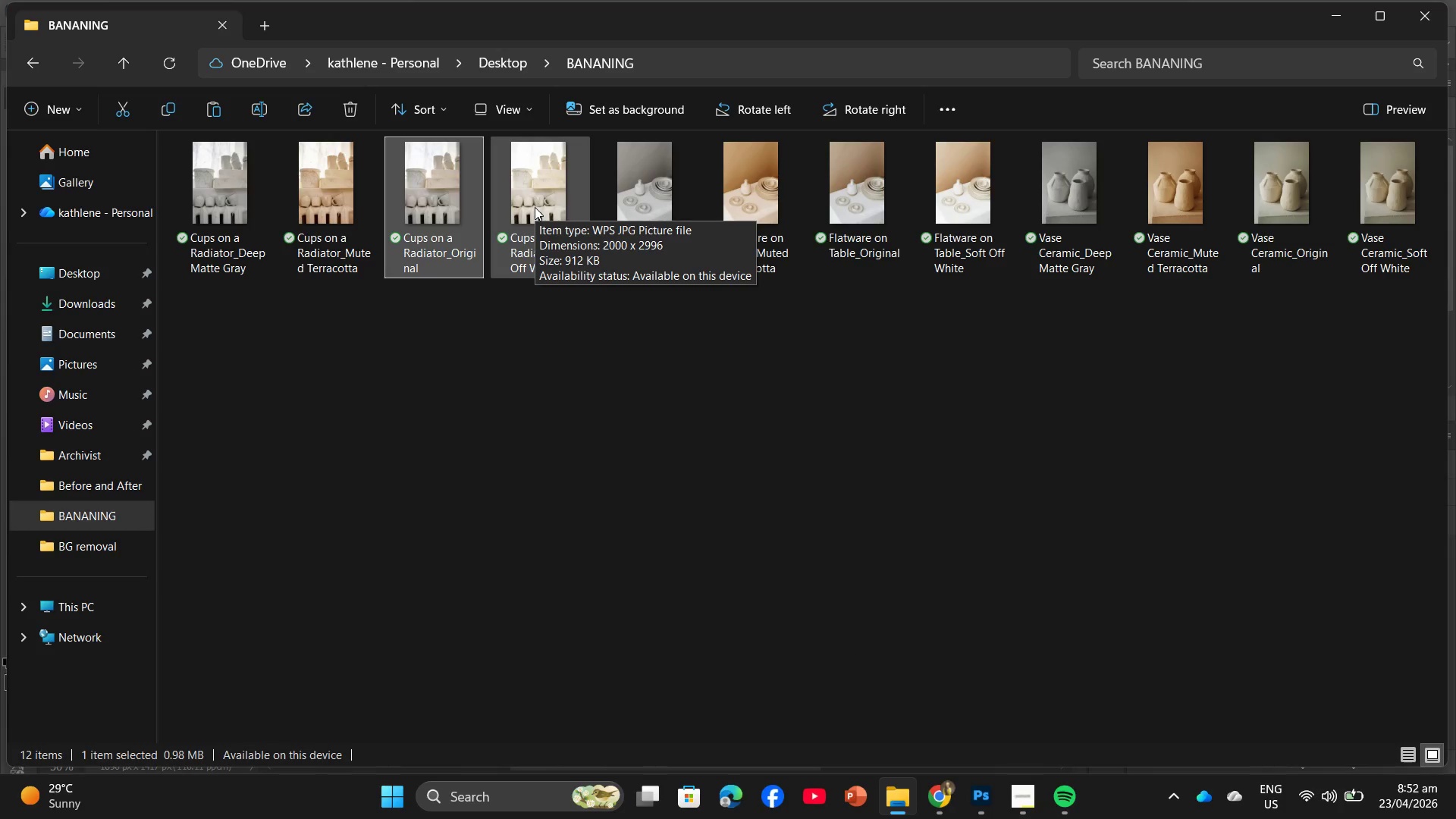 
left_click_drag(start_coordinate=[535, 207], to_coordinate=[572, 306])
 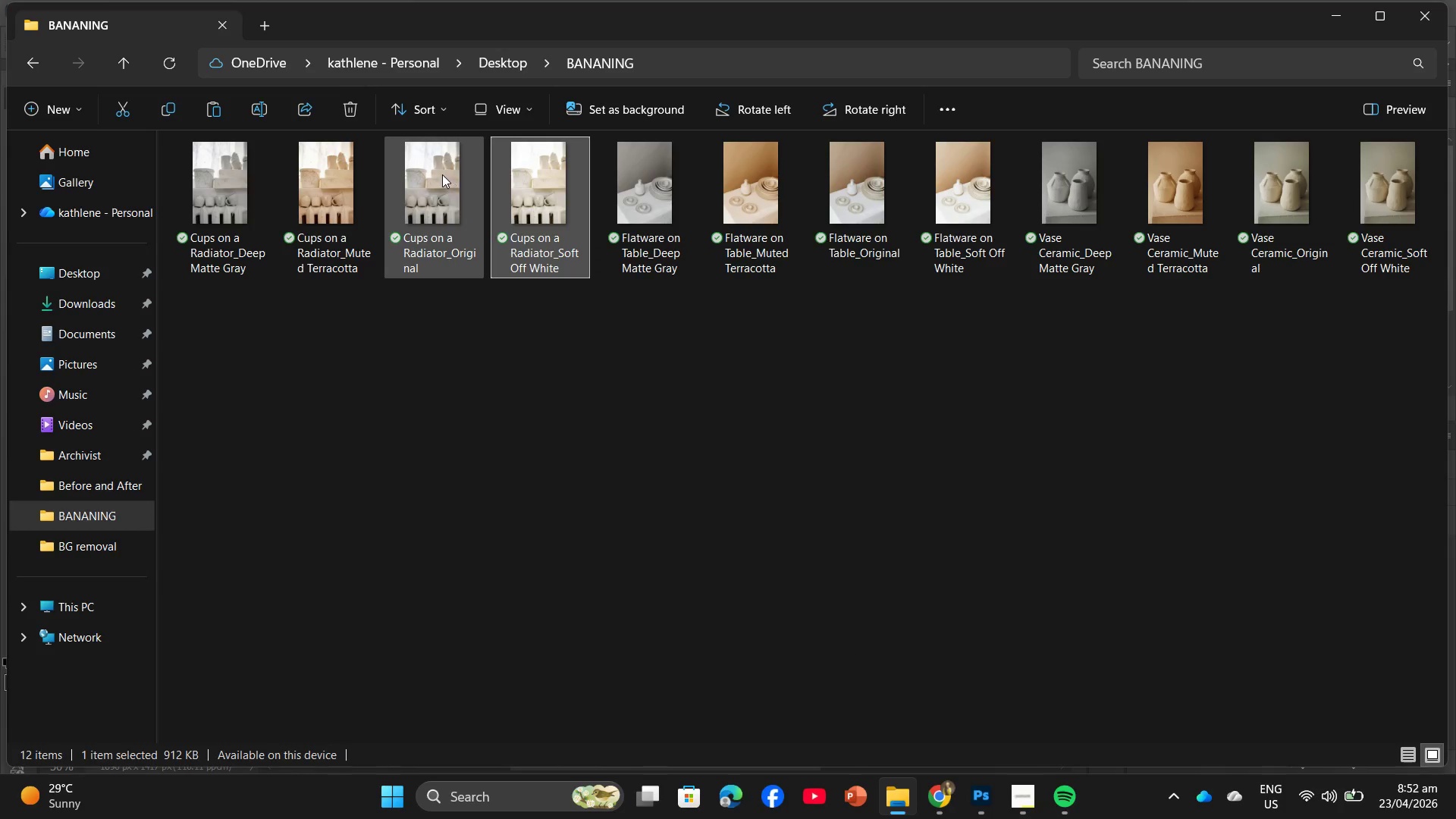 
left_click_drag(start_coordinate=[442, 174], to_coordinate=[692, 489])
 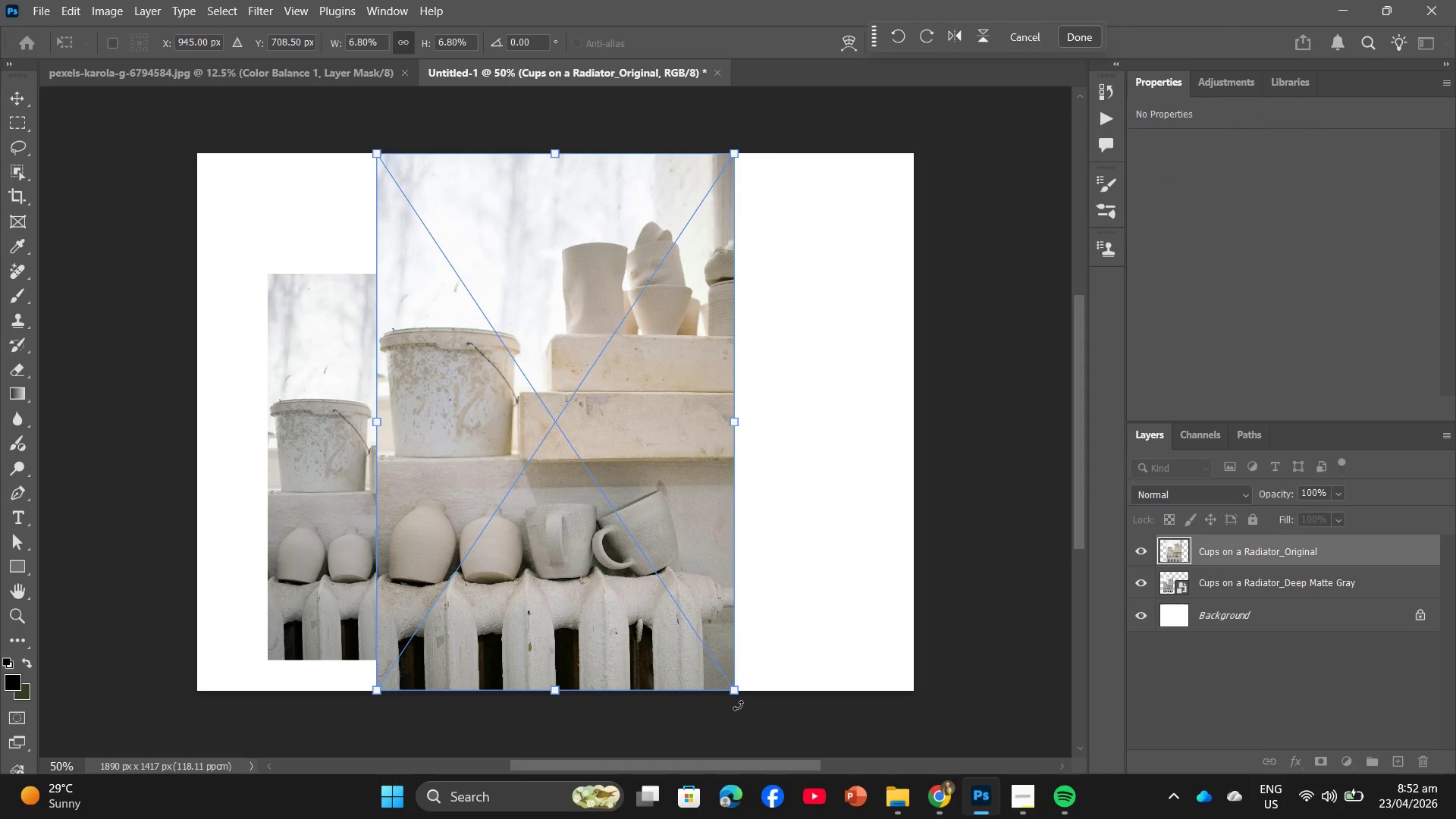 
left_click_drag(start_coordinate=[733, 692], to_coordinate=[600, 548])
 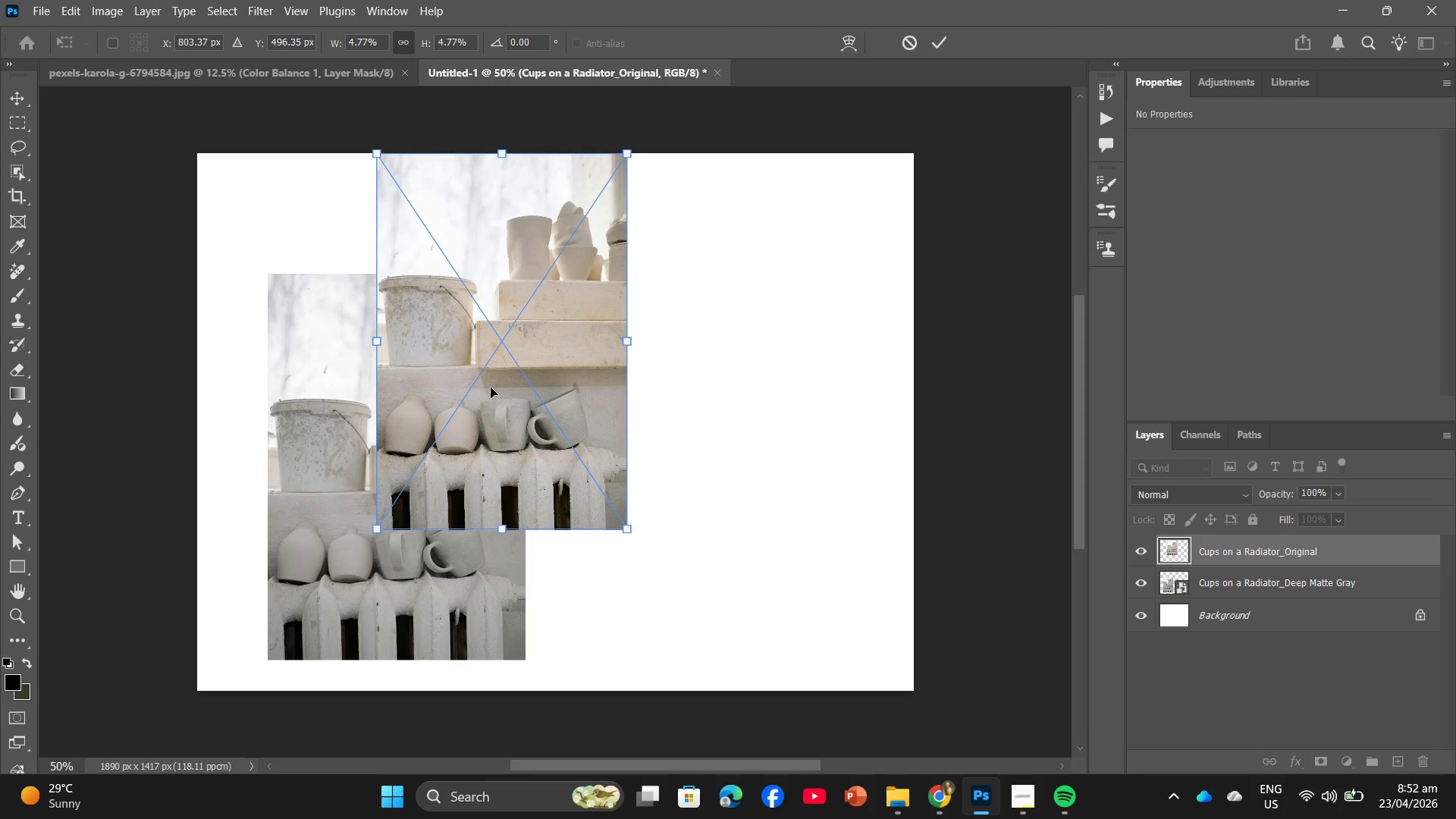 
left_click_drag(start_coordinate=[491, 388], to_coordinate=[677, 507])
 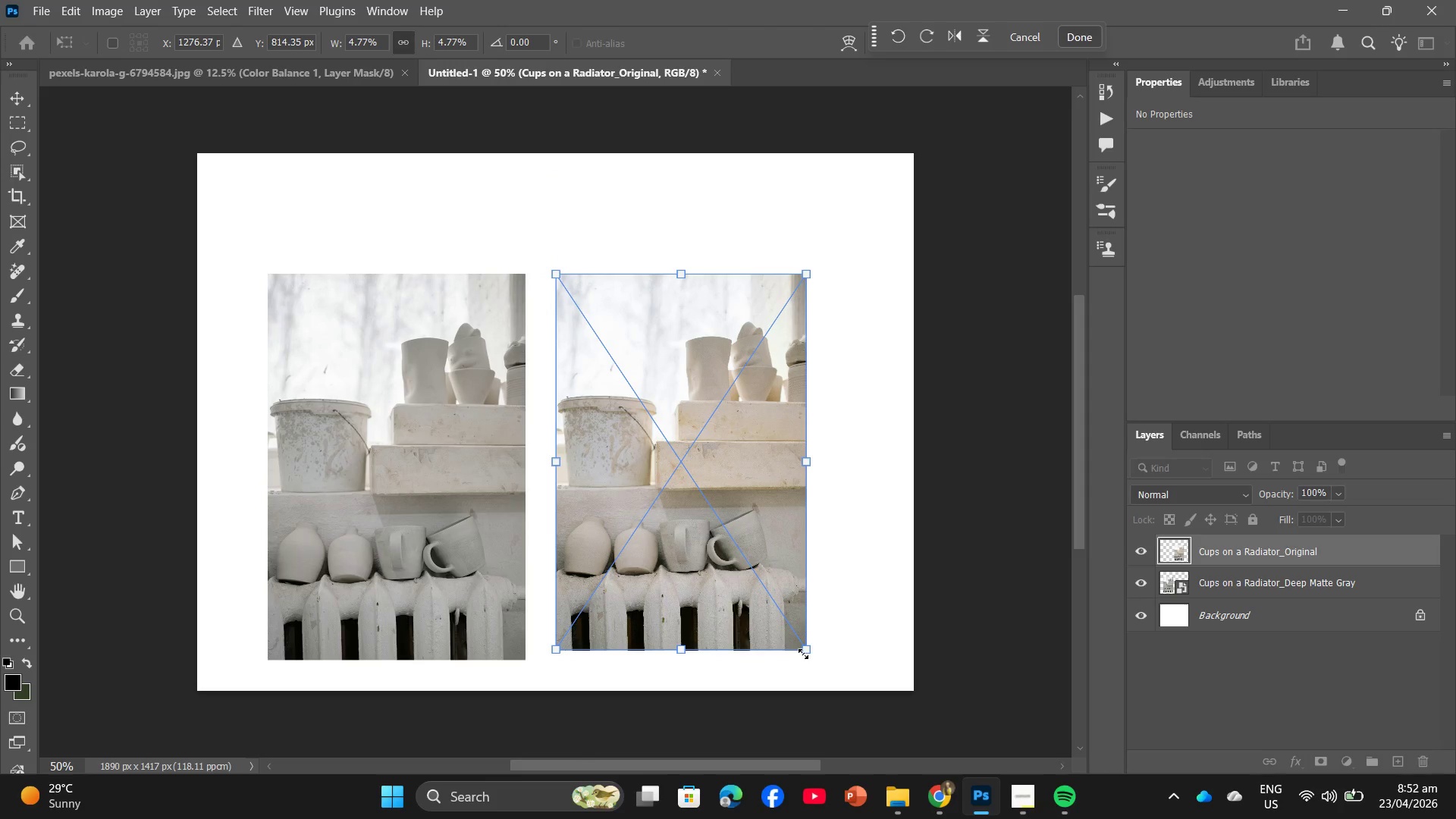 
left_click_drag(start_coordinate=[808, 651], to_coordinate=[814, 658])
 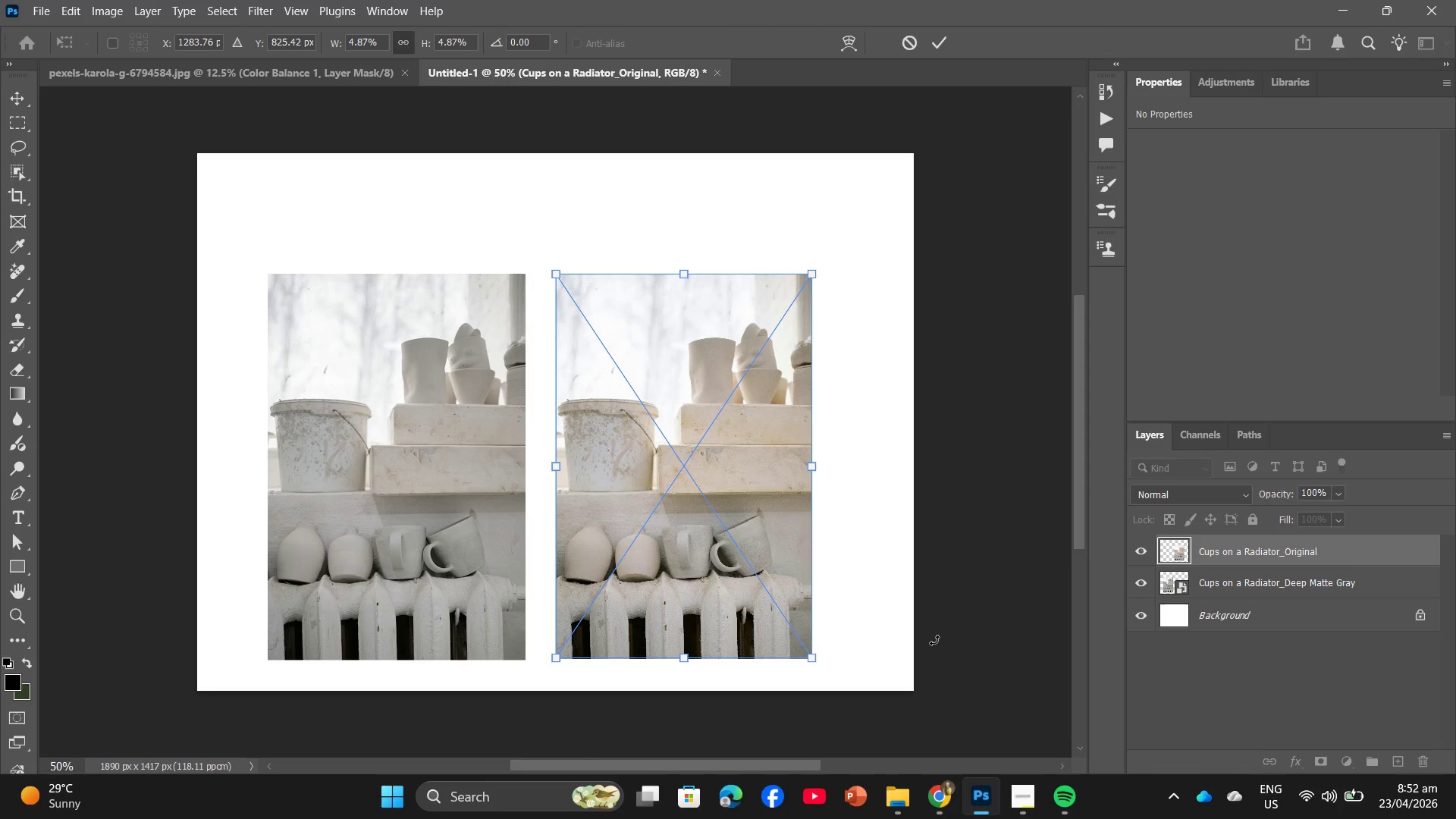 
left_click([934, 640])
 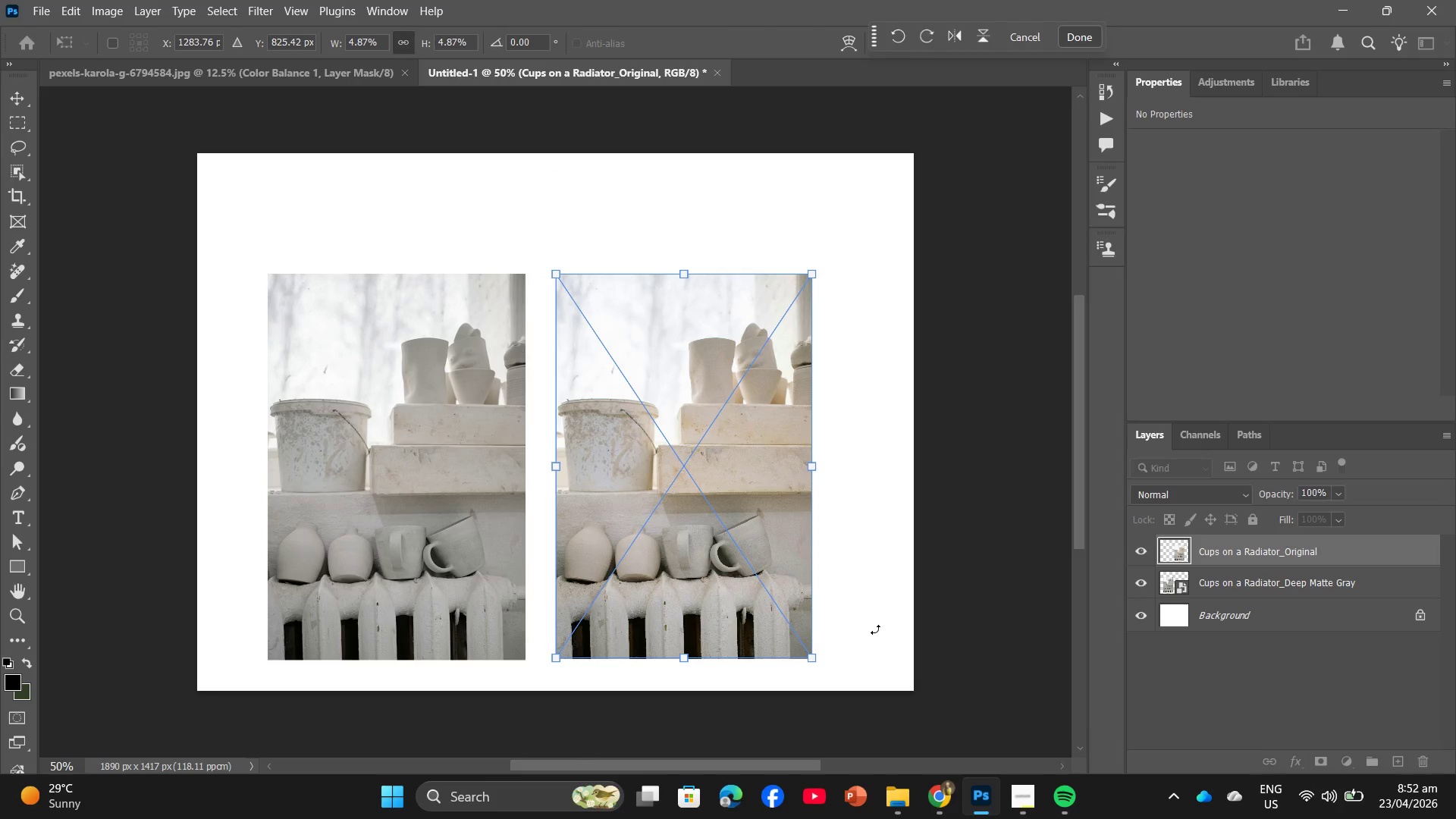 
left_click([875, 629])
 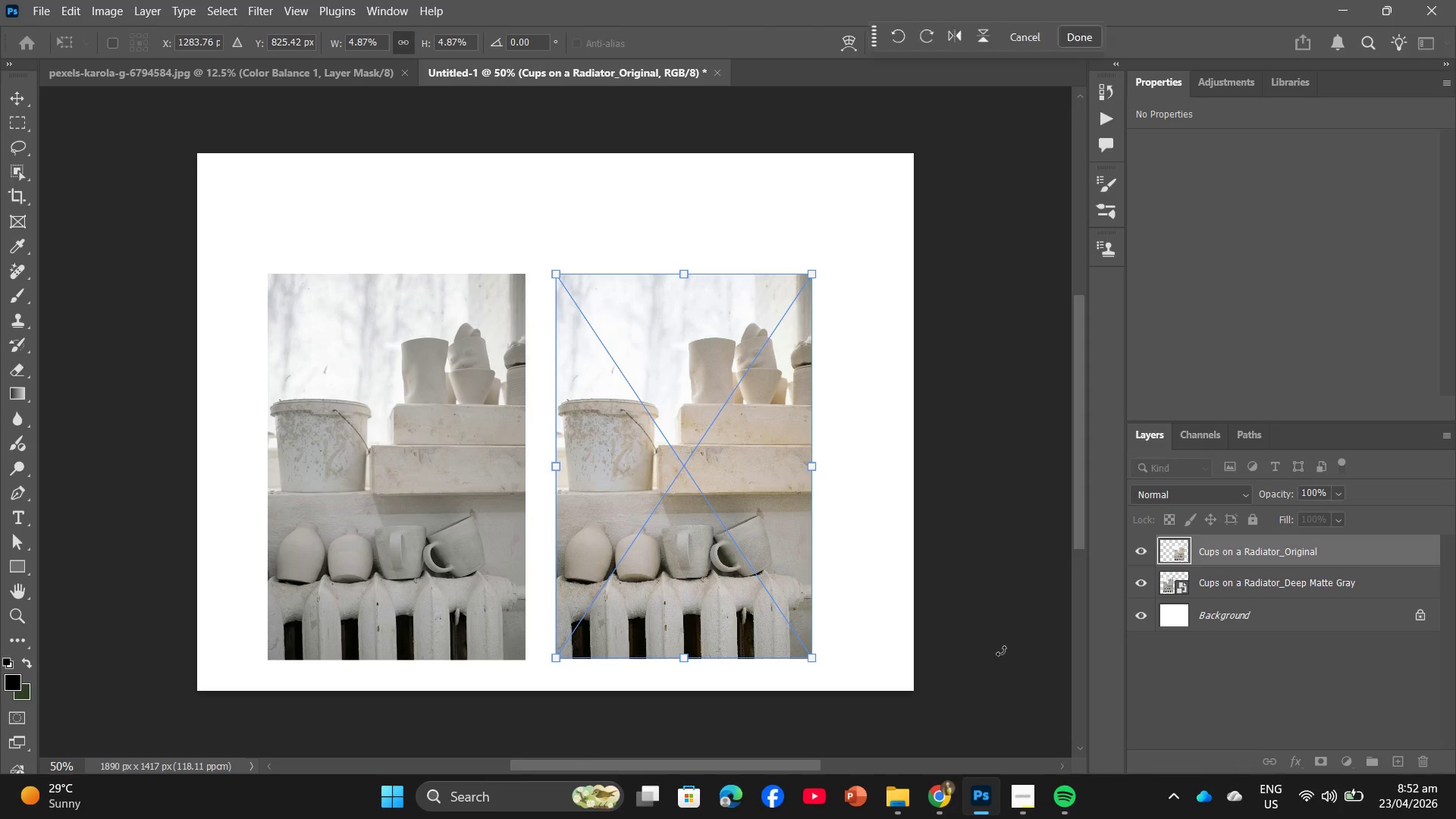 
double_click([1001, 651])
 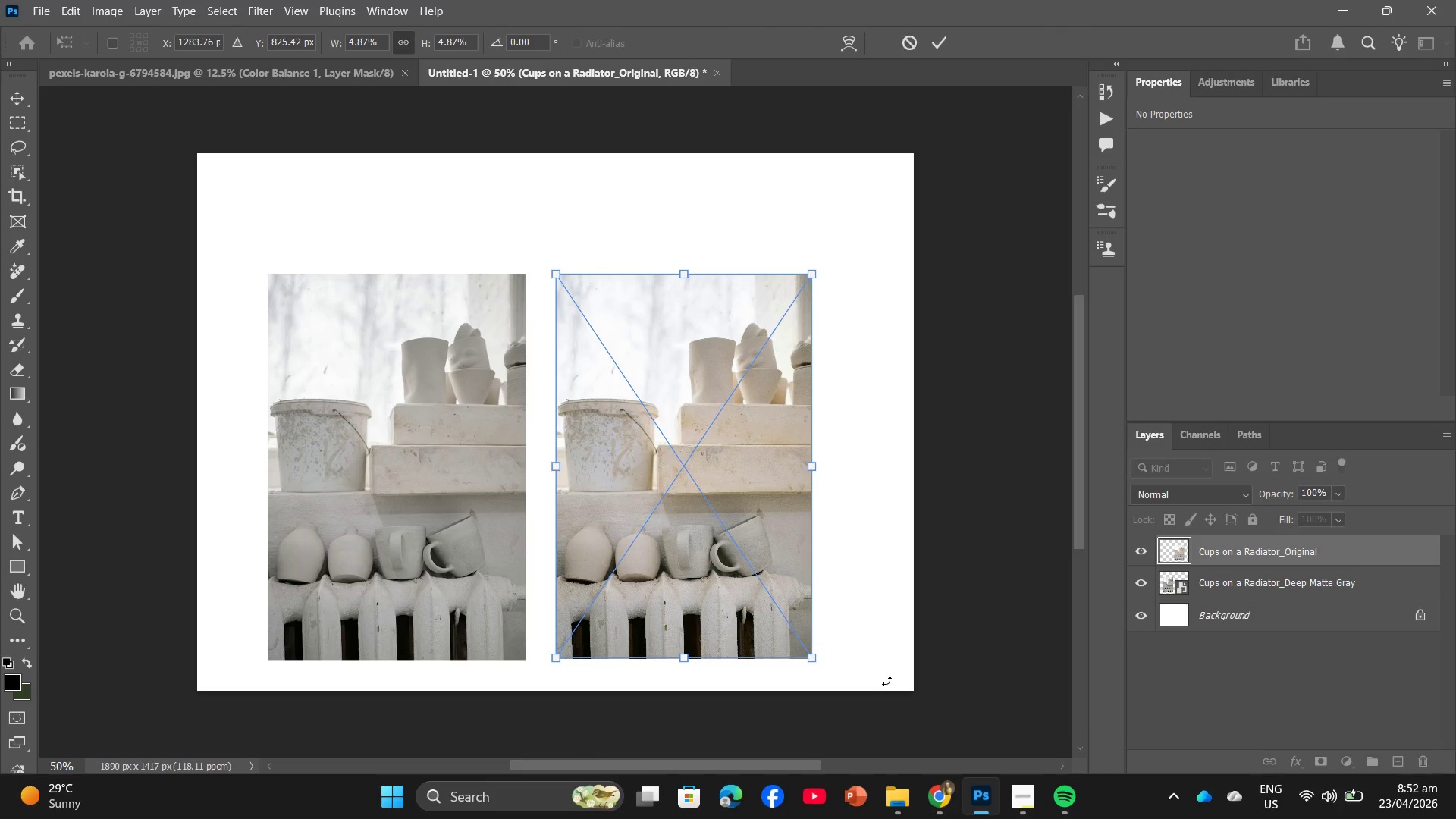 
left_click([886, 681])
 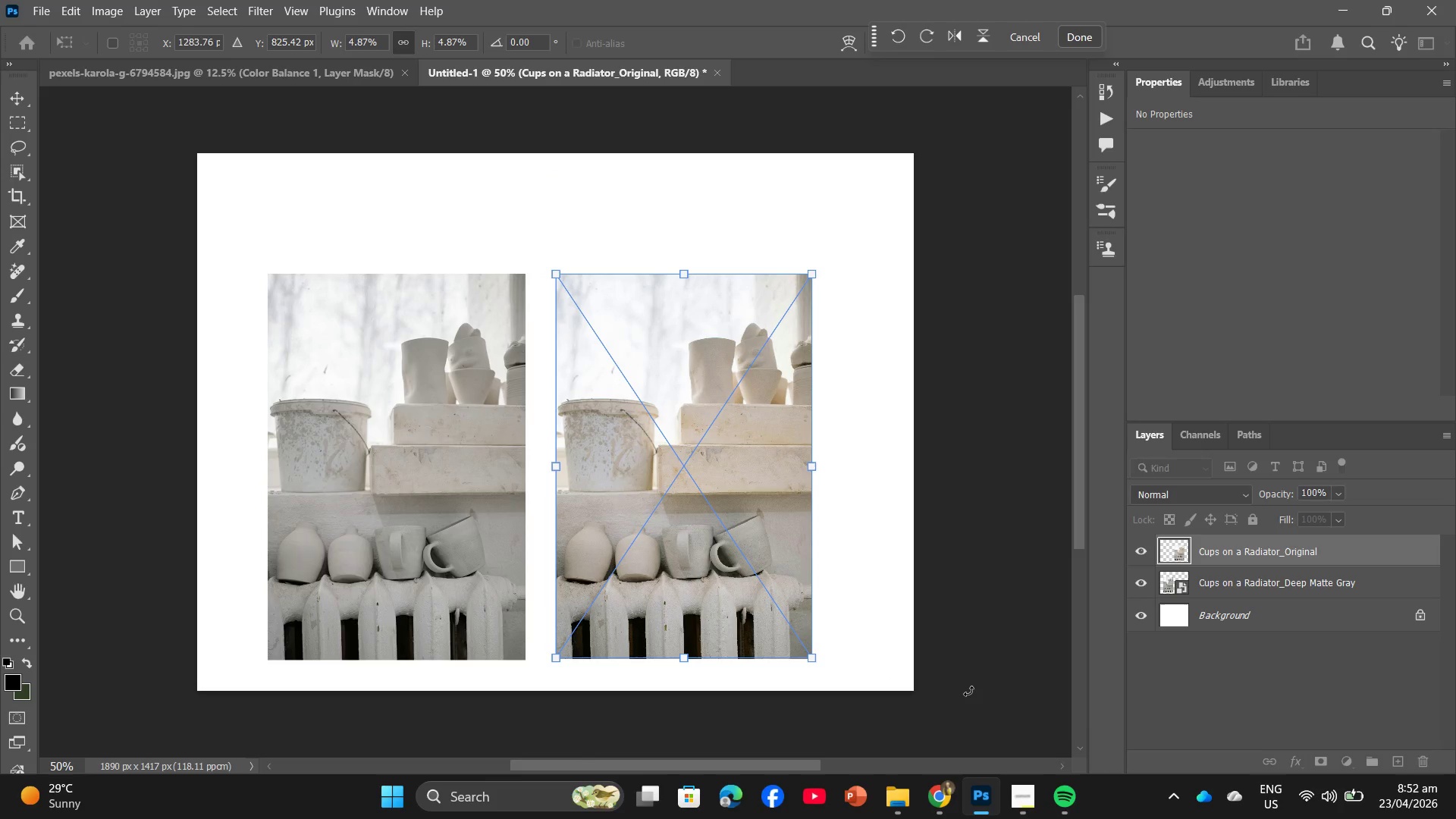 
key(Enter)
 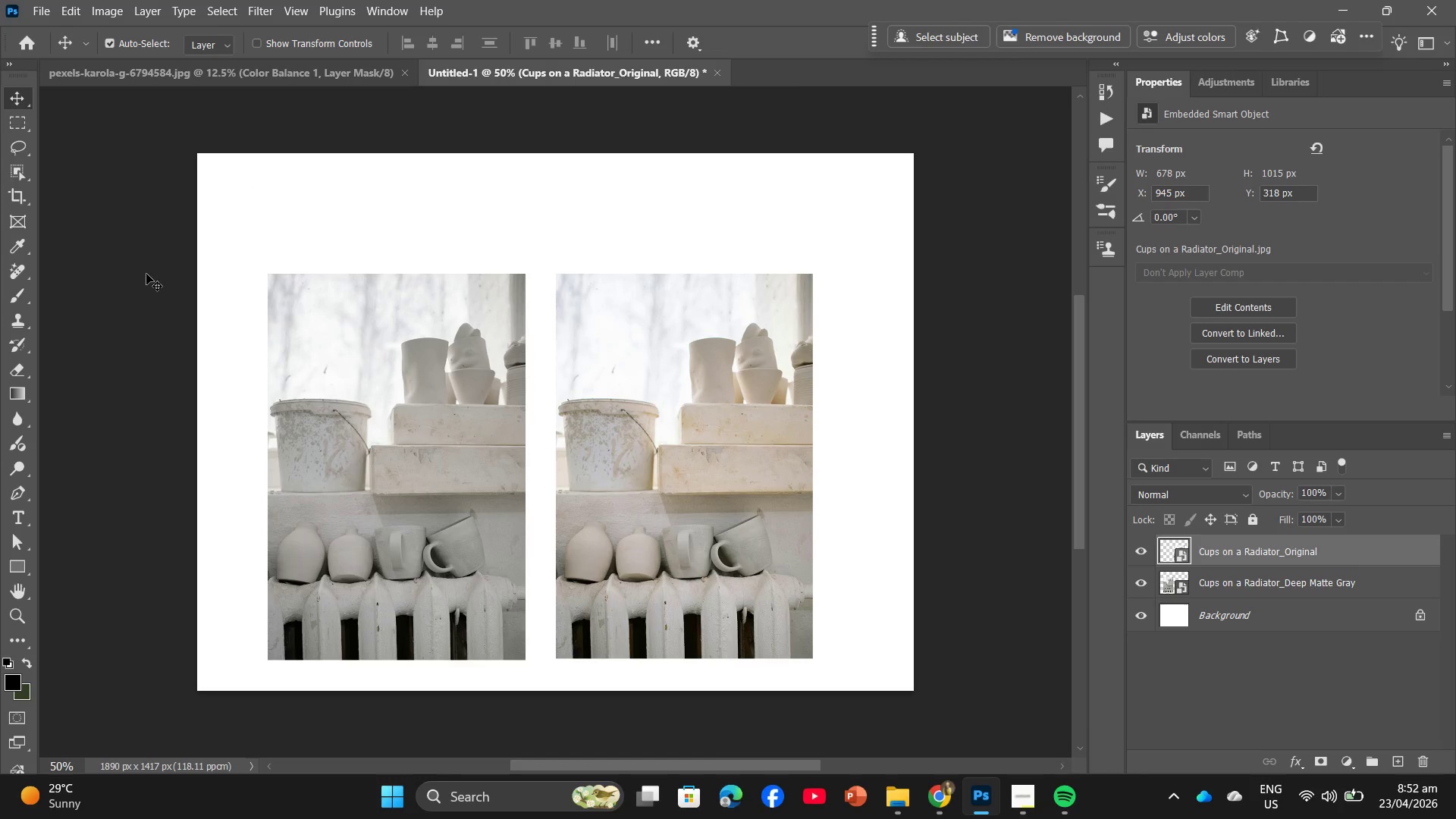 
wait(8.3)
 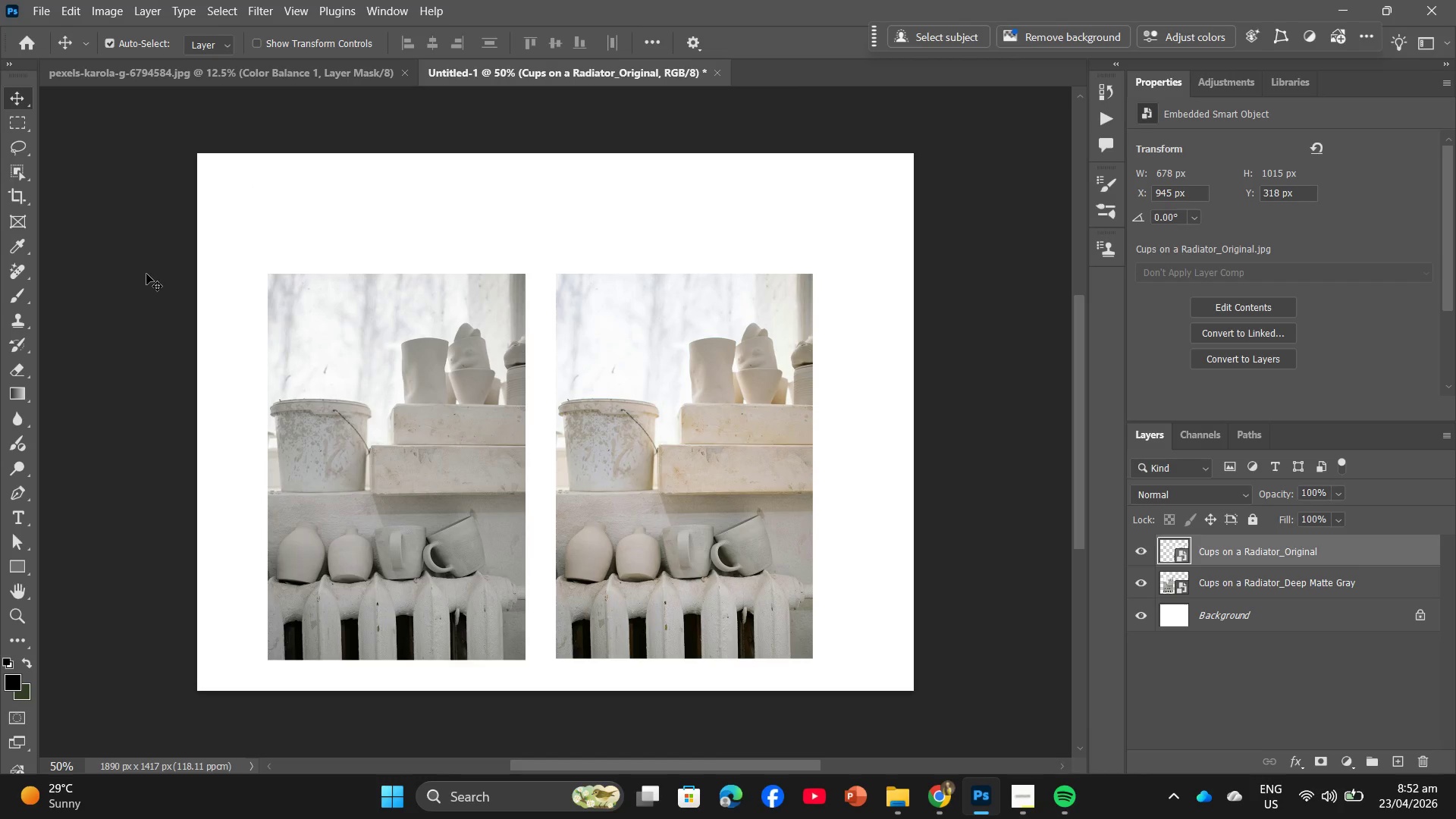 
left_click([349, 258])
 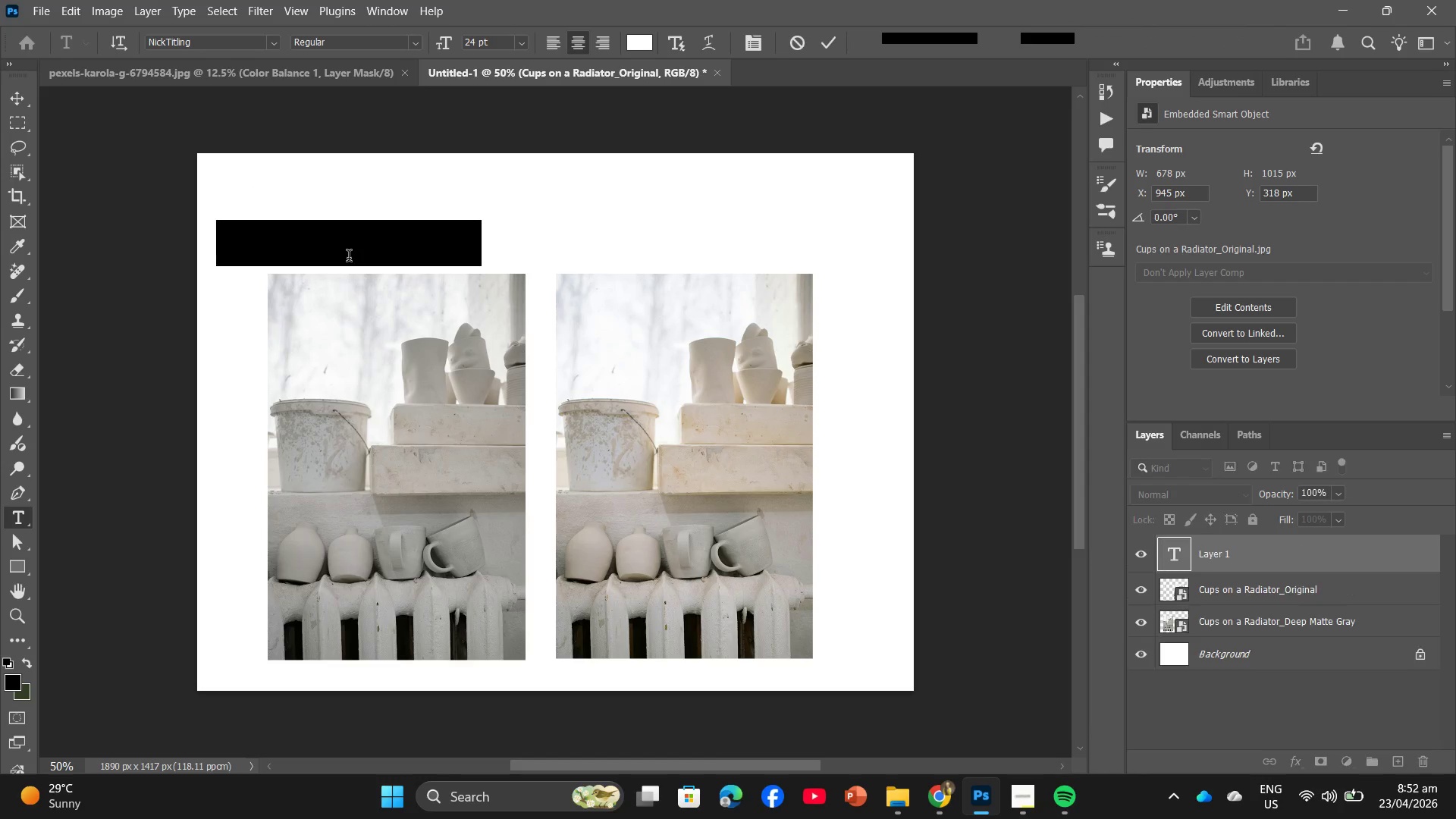 
type(be)
key(Backspace)
key(Backspace)
key(Backspace)
type(b=)
key(Backspace)
key(Backspace)
 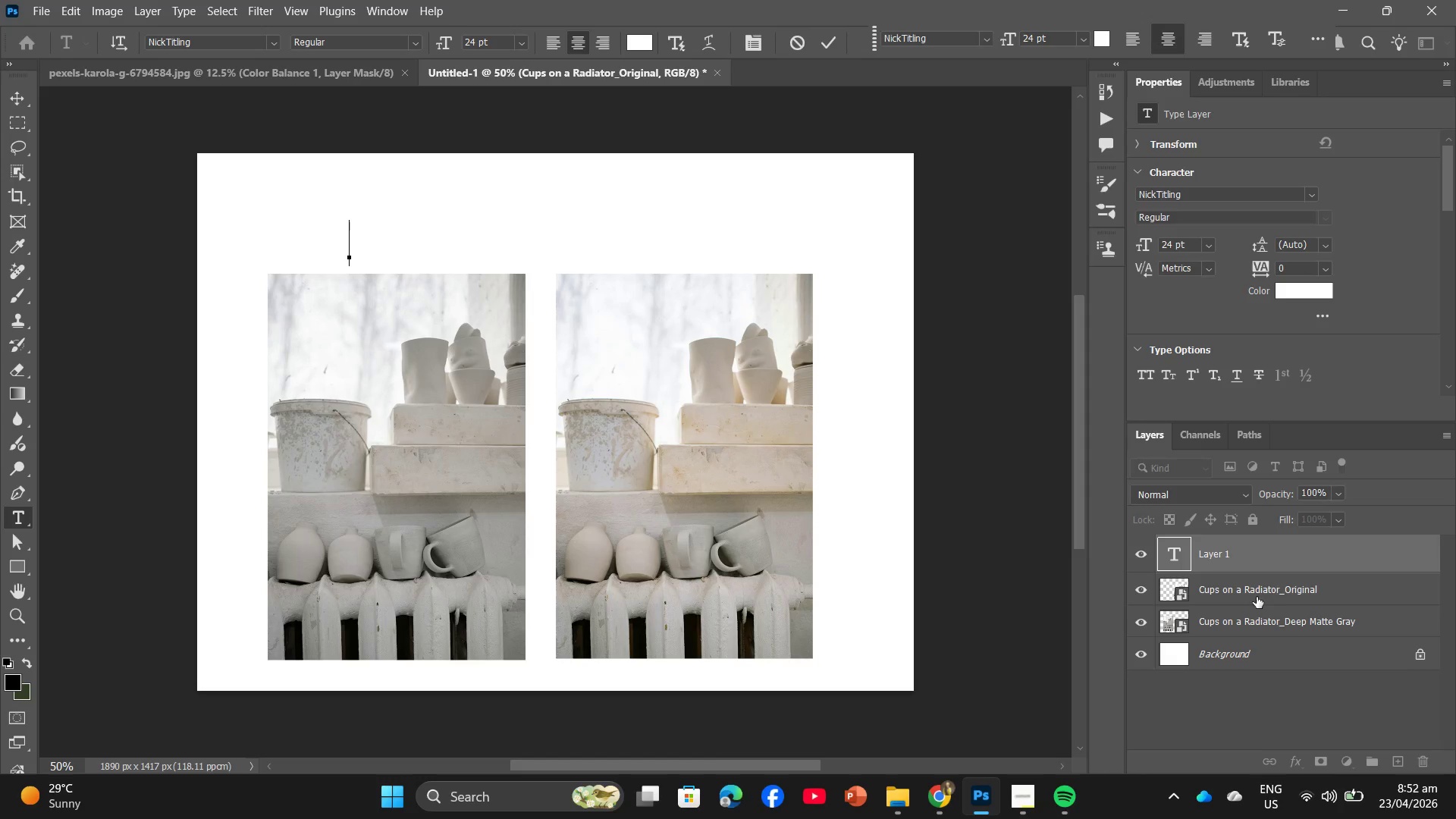 
left_click_drag(start_coordinate=[1276, 567], to_coordinate=[1276, 597])
 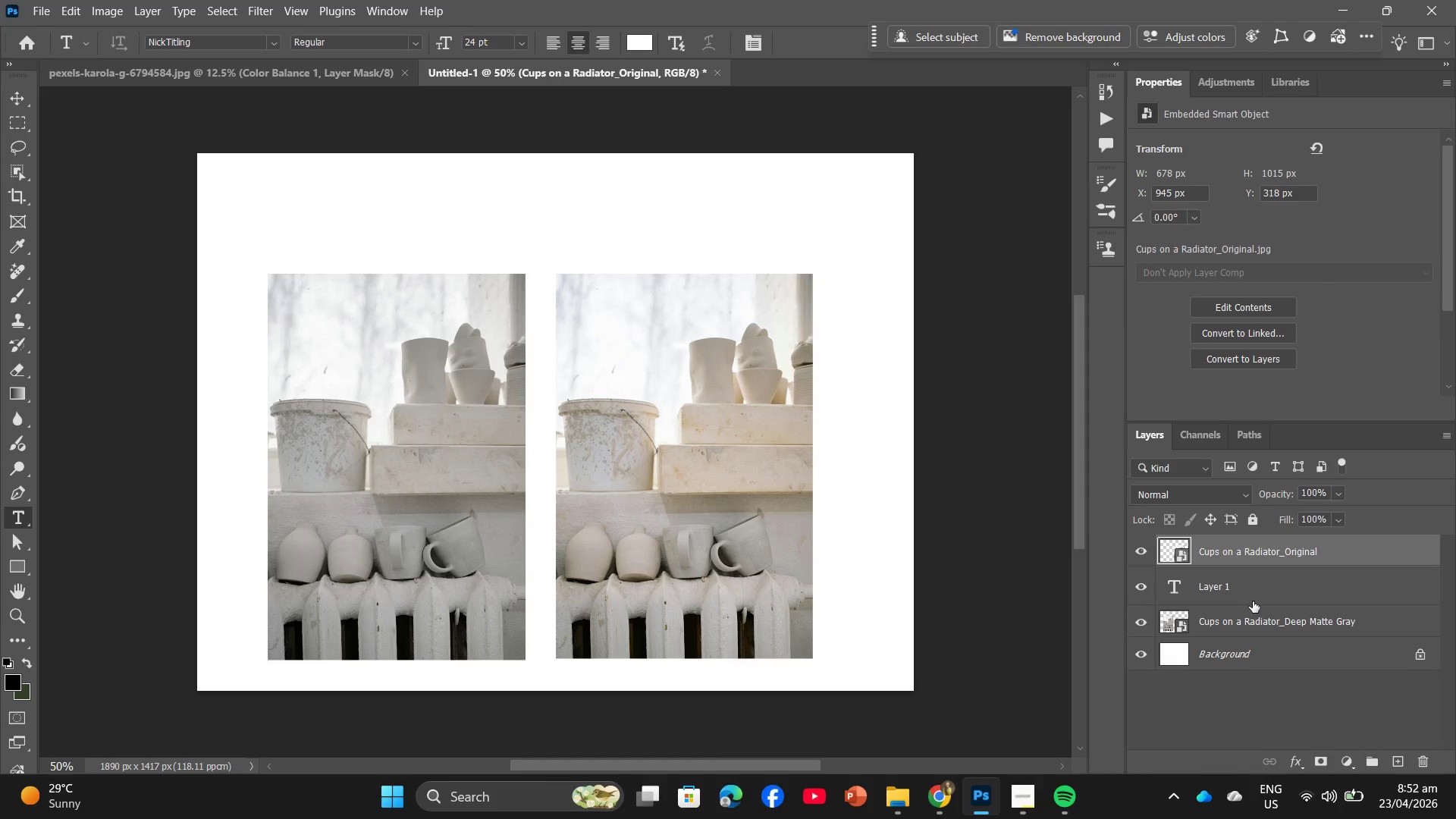 
left_click([1252, 581])
 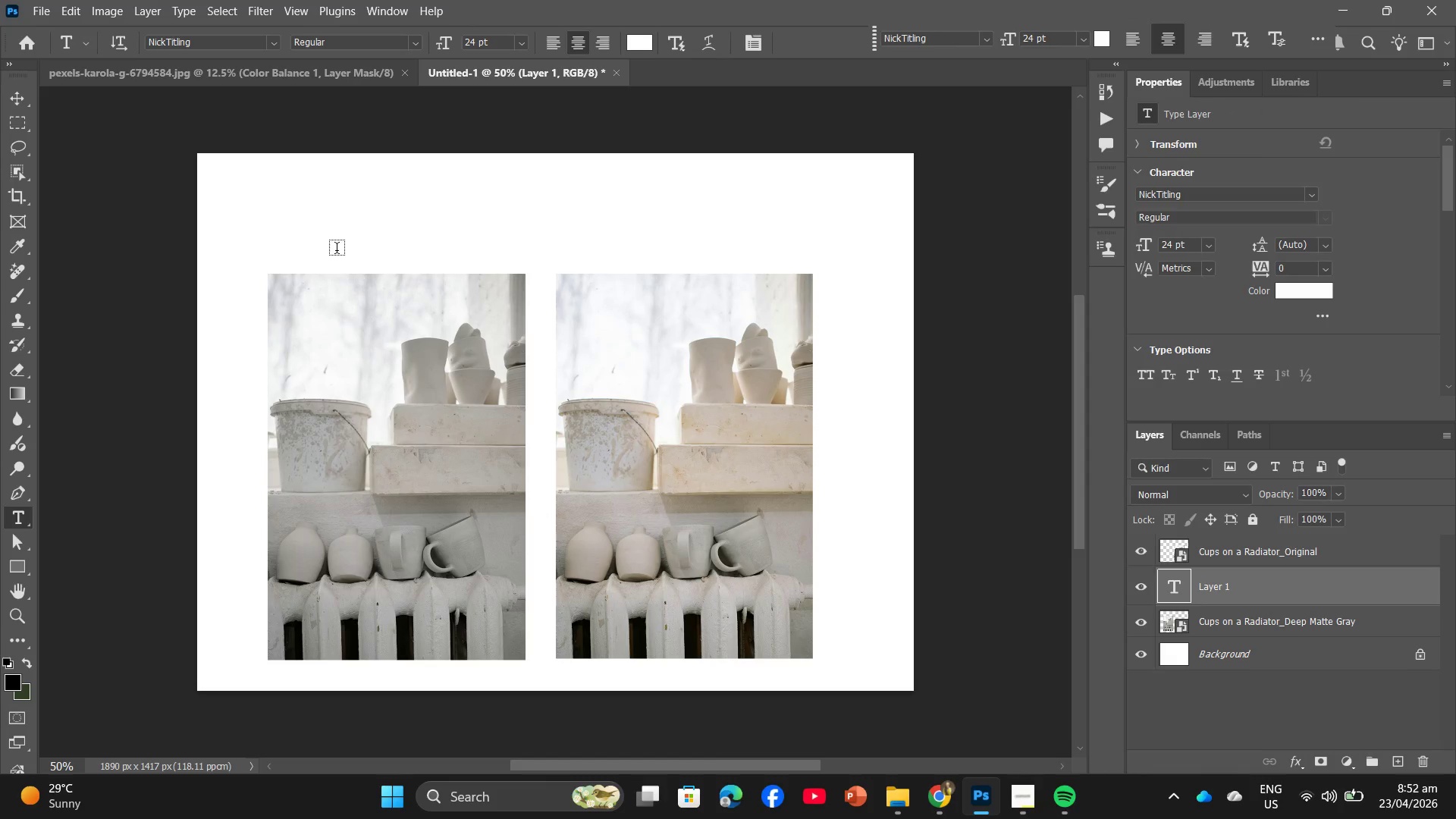 
left_click([339, 256])
 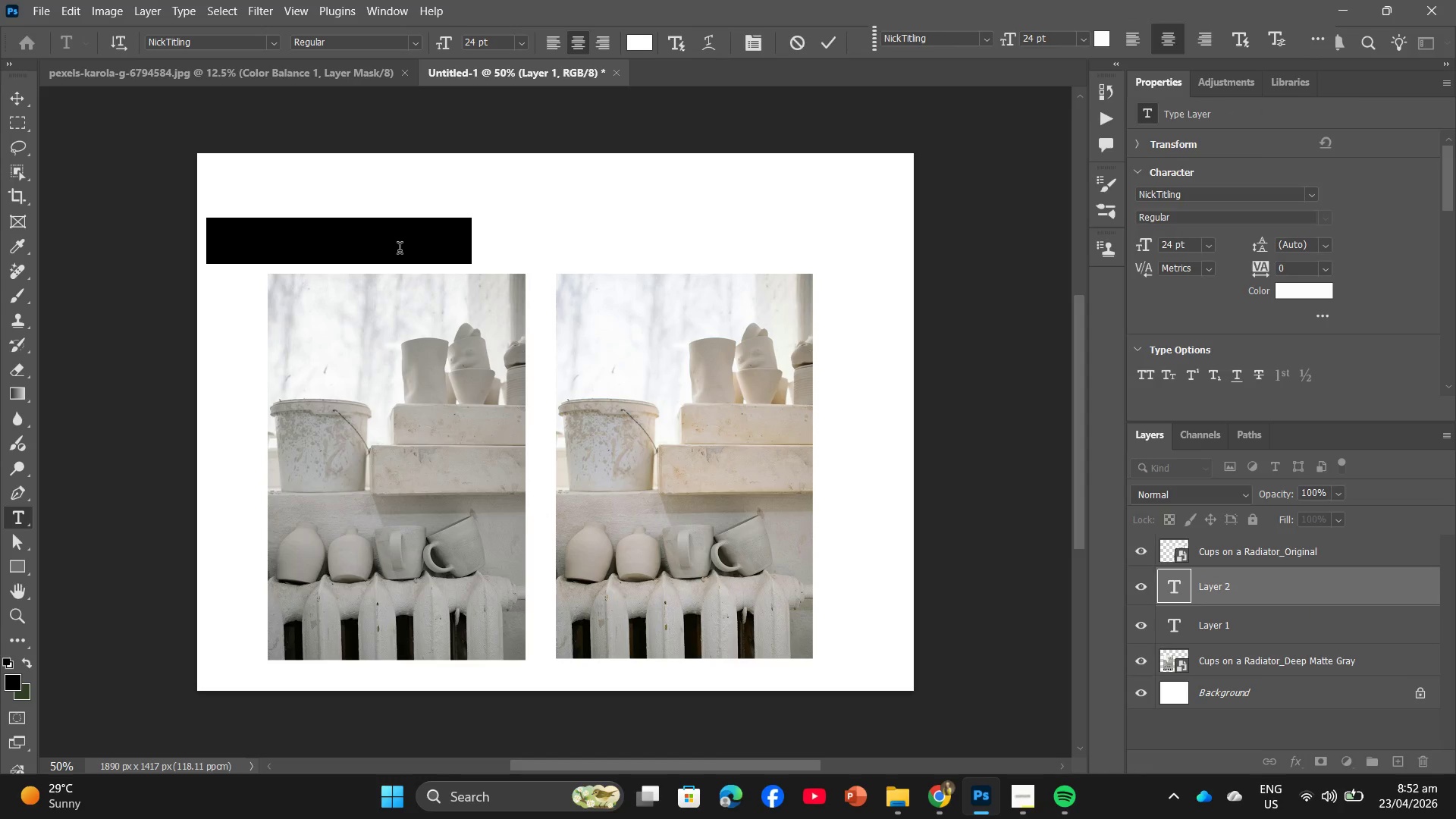 
type(be=)
key(Backspace)
key(Backspace)
key(Backspace)
key(Backspace)
key(Backspace)
 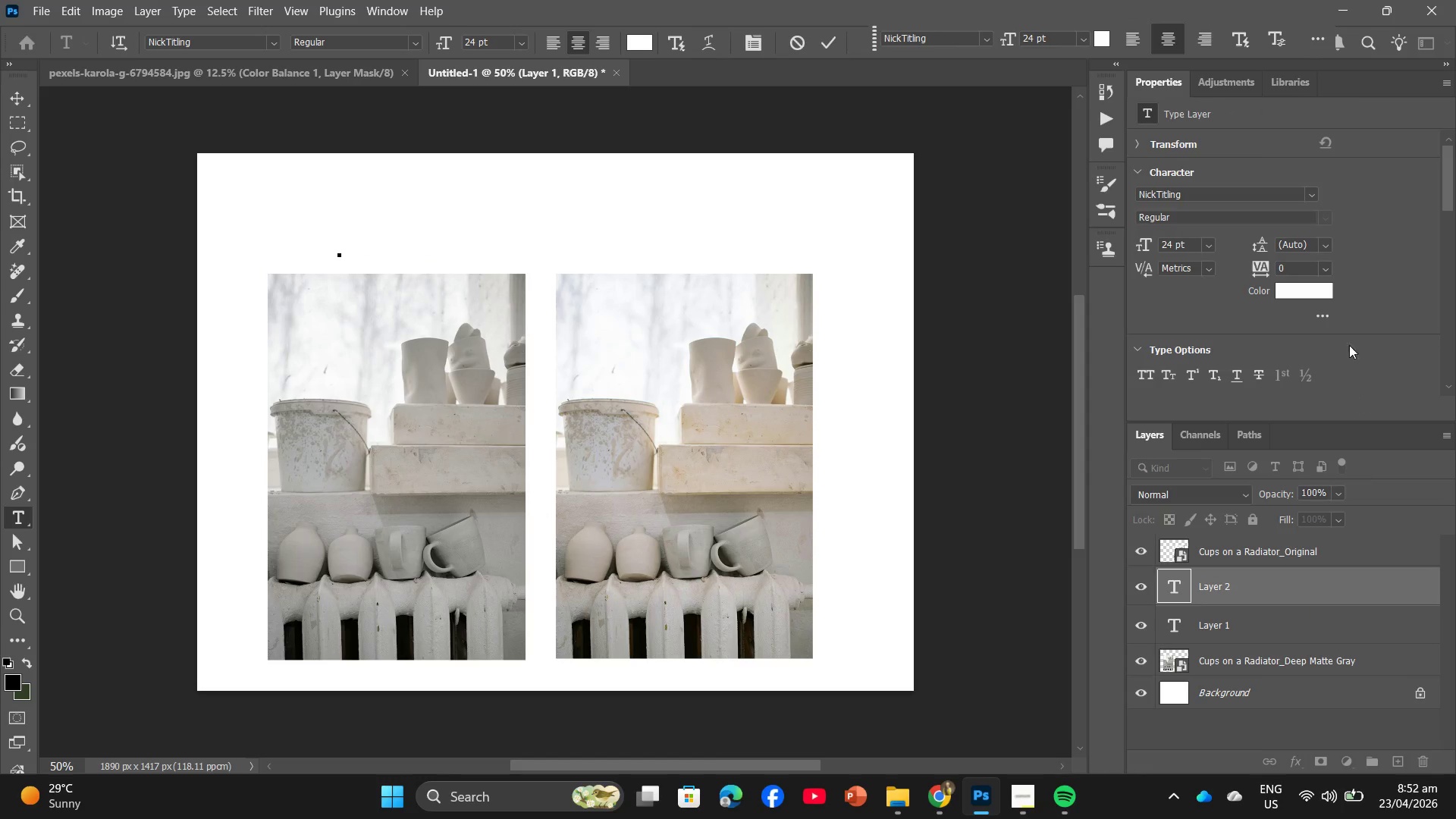 
left_click_drag(start_coordinate=[1316, 297], to_coordinate=[711, 382])
 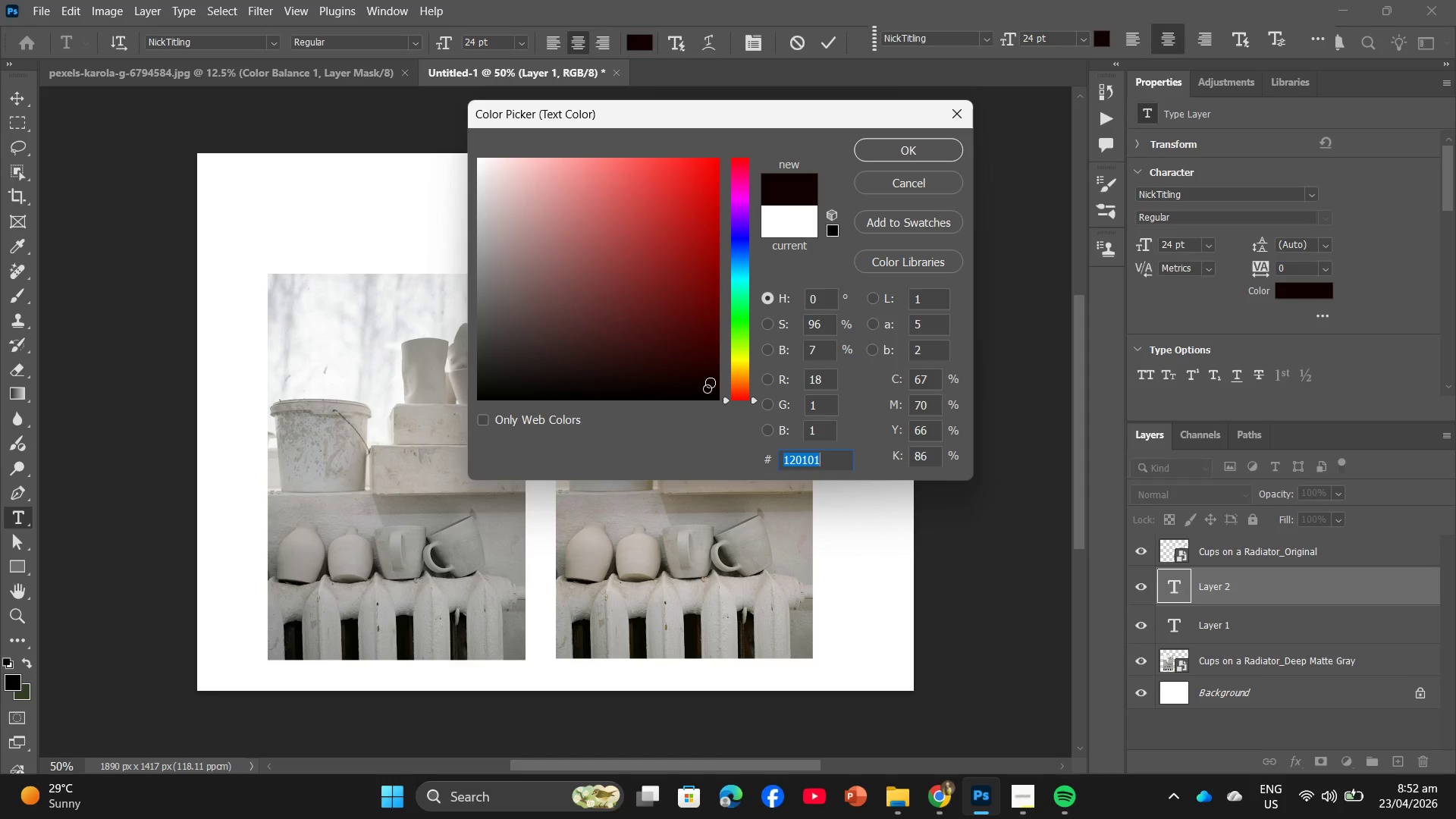 
double_click([707, 388])
 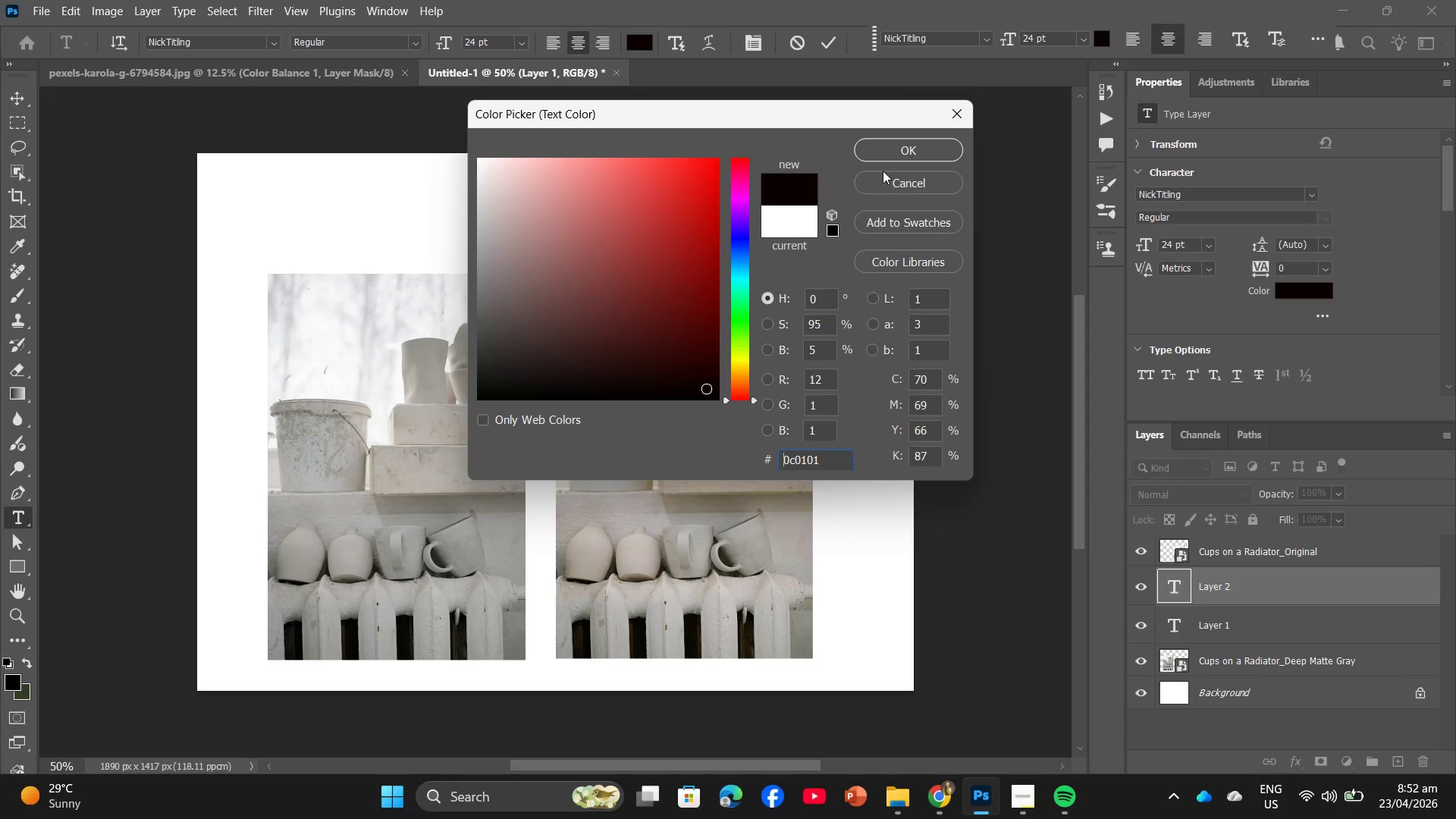 
left_click([884, 169])
 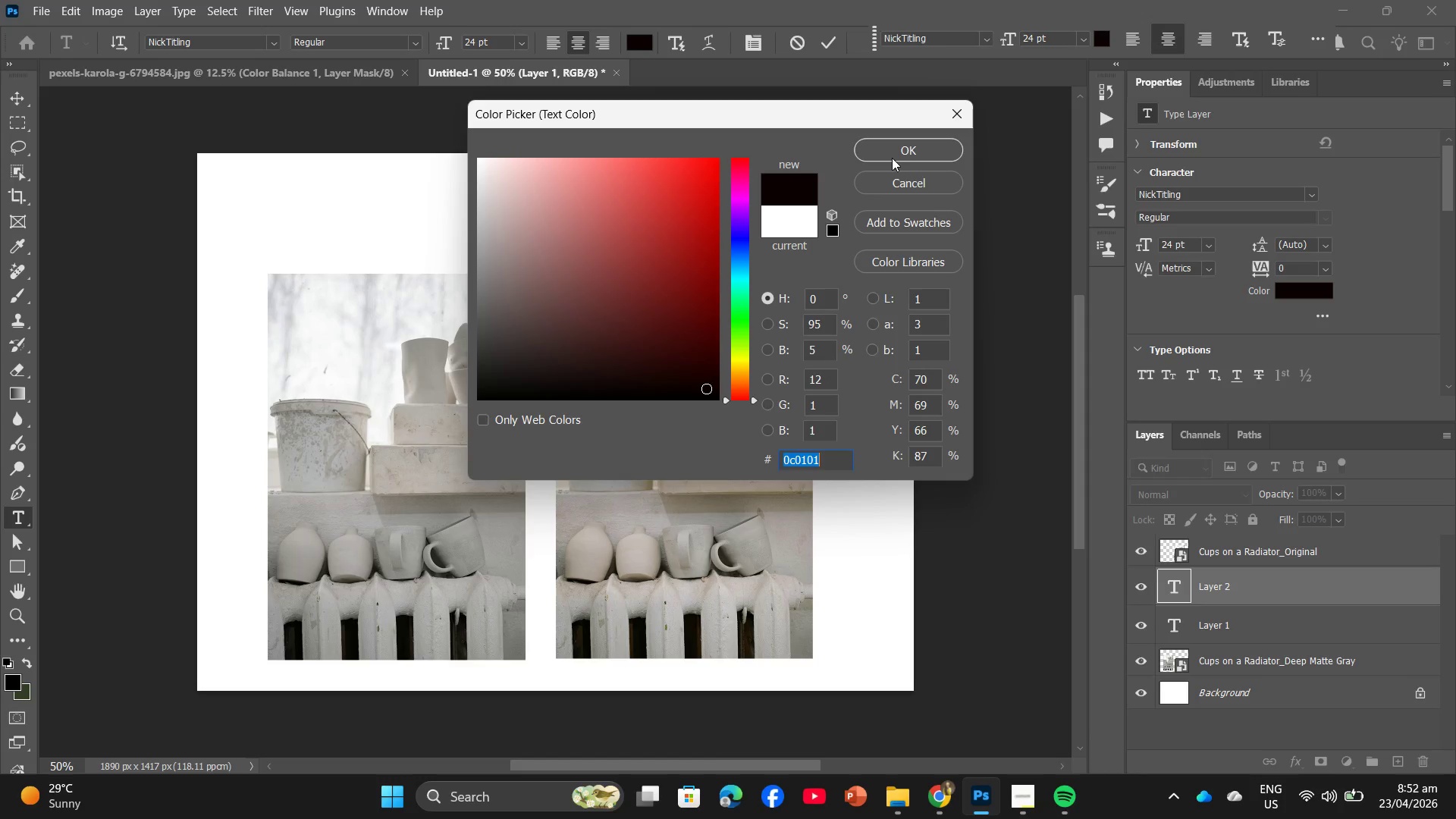 
left_click([892, 156])
 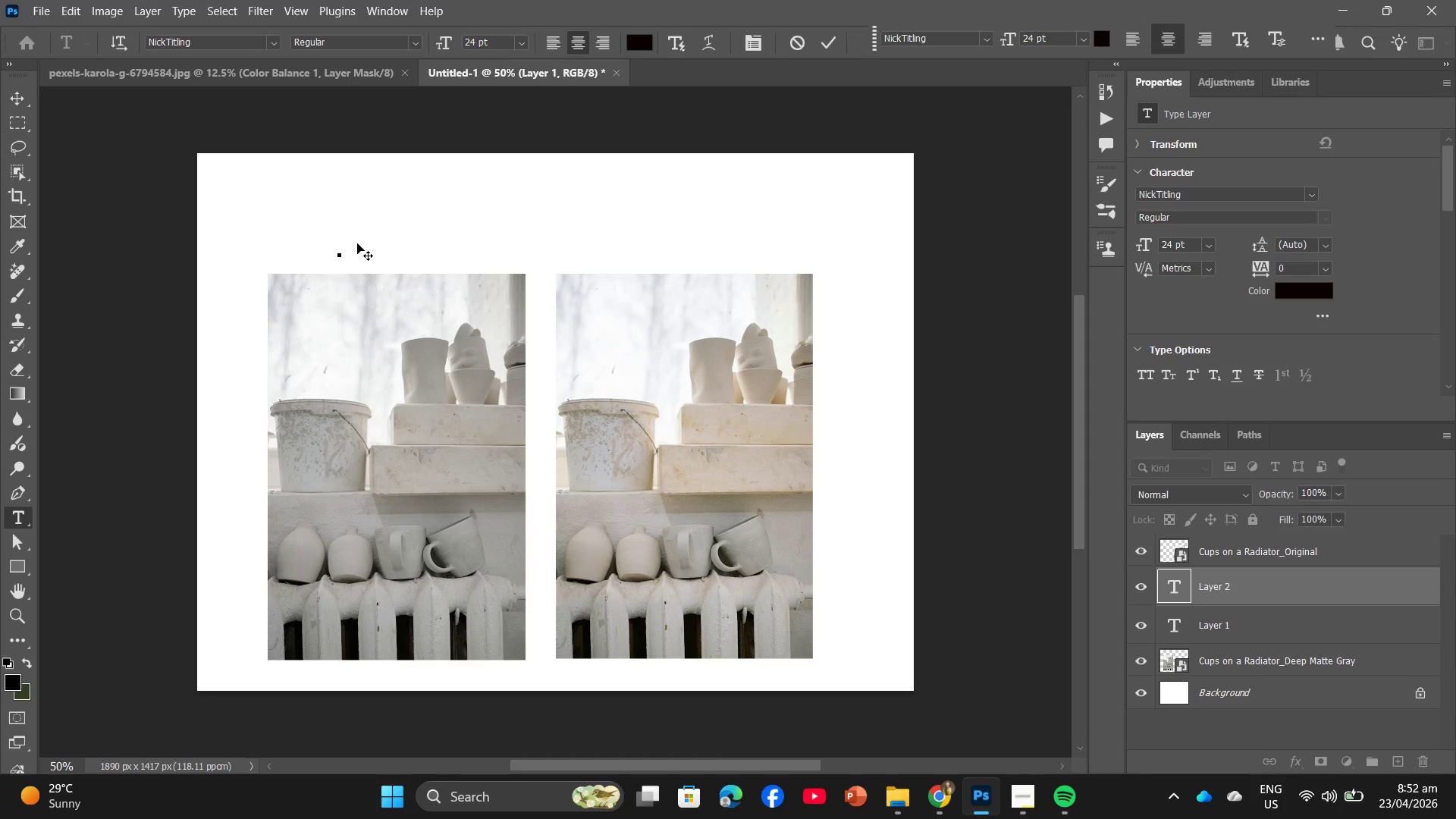 
type(before)
 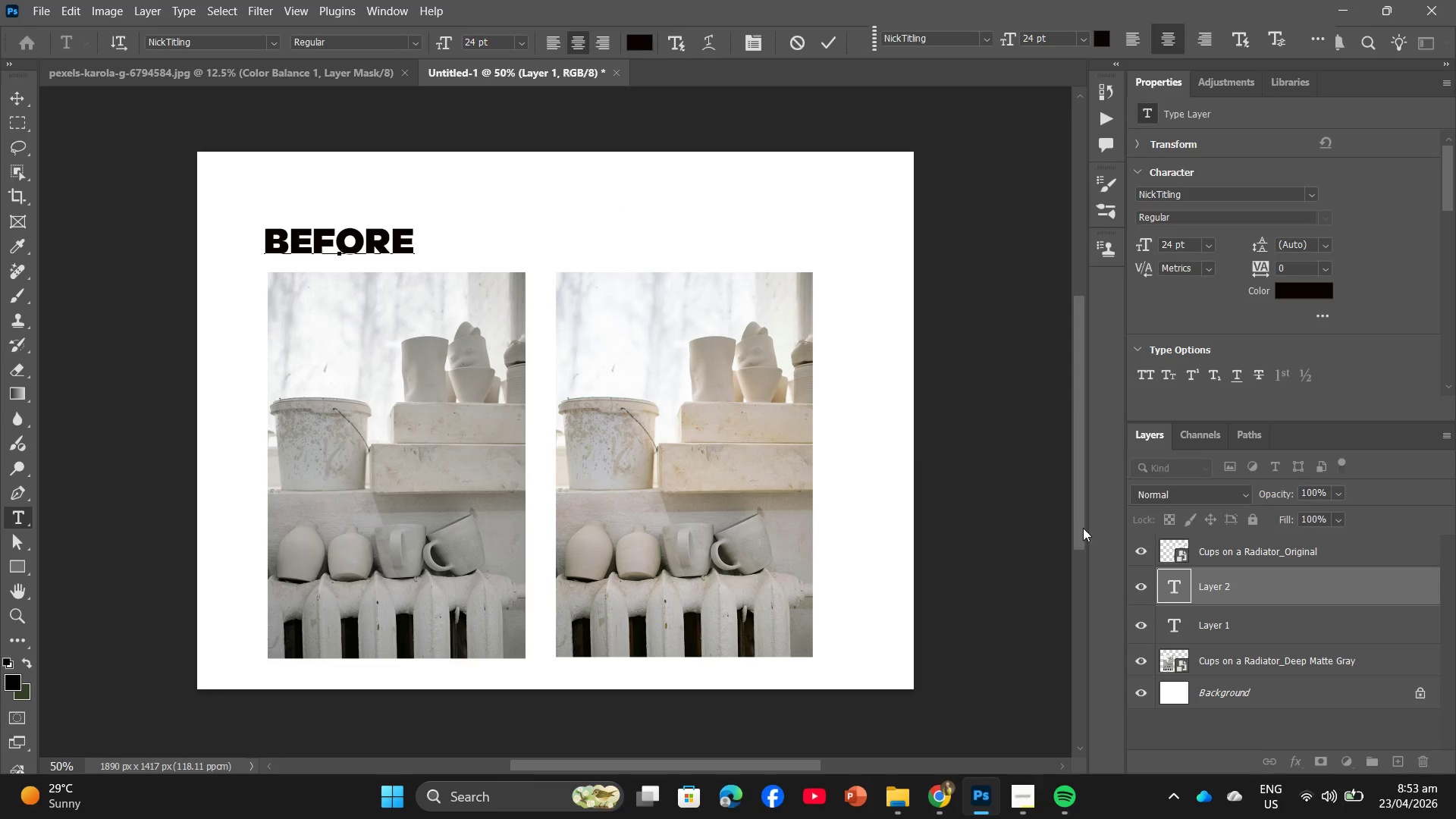 
wait(5.05)
 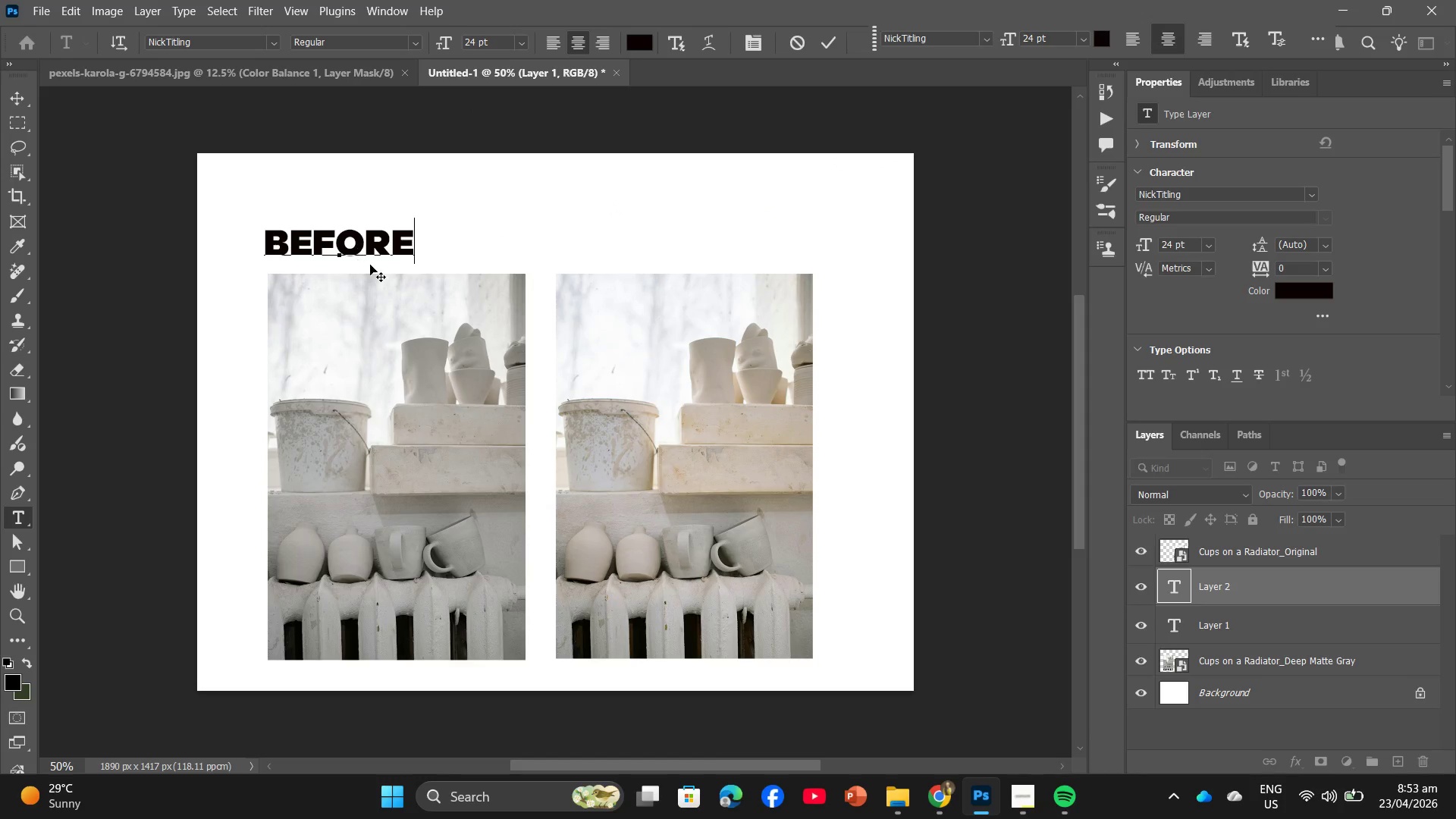 
left_click([779, 587])
 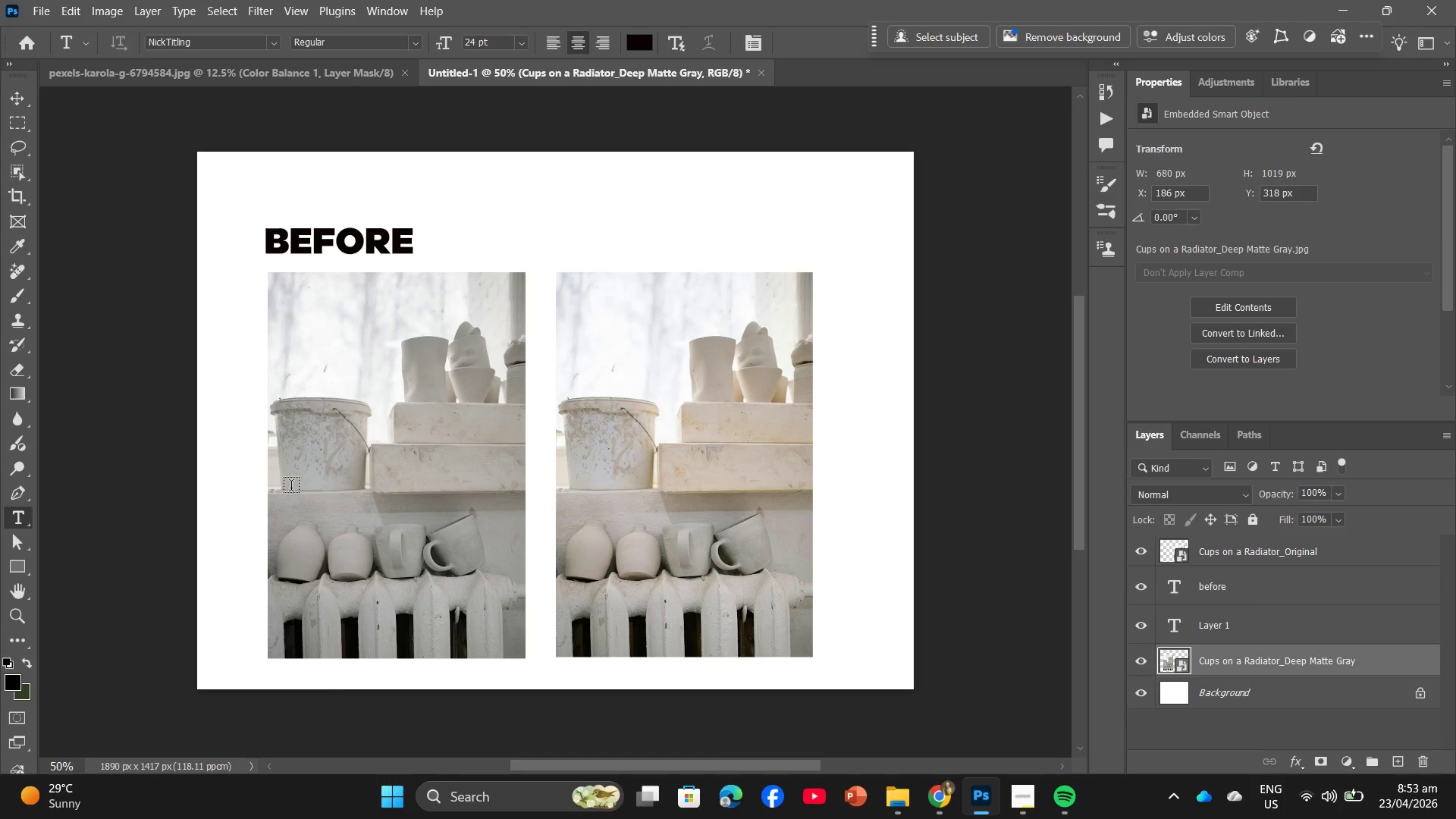 
key(Control+T)
 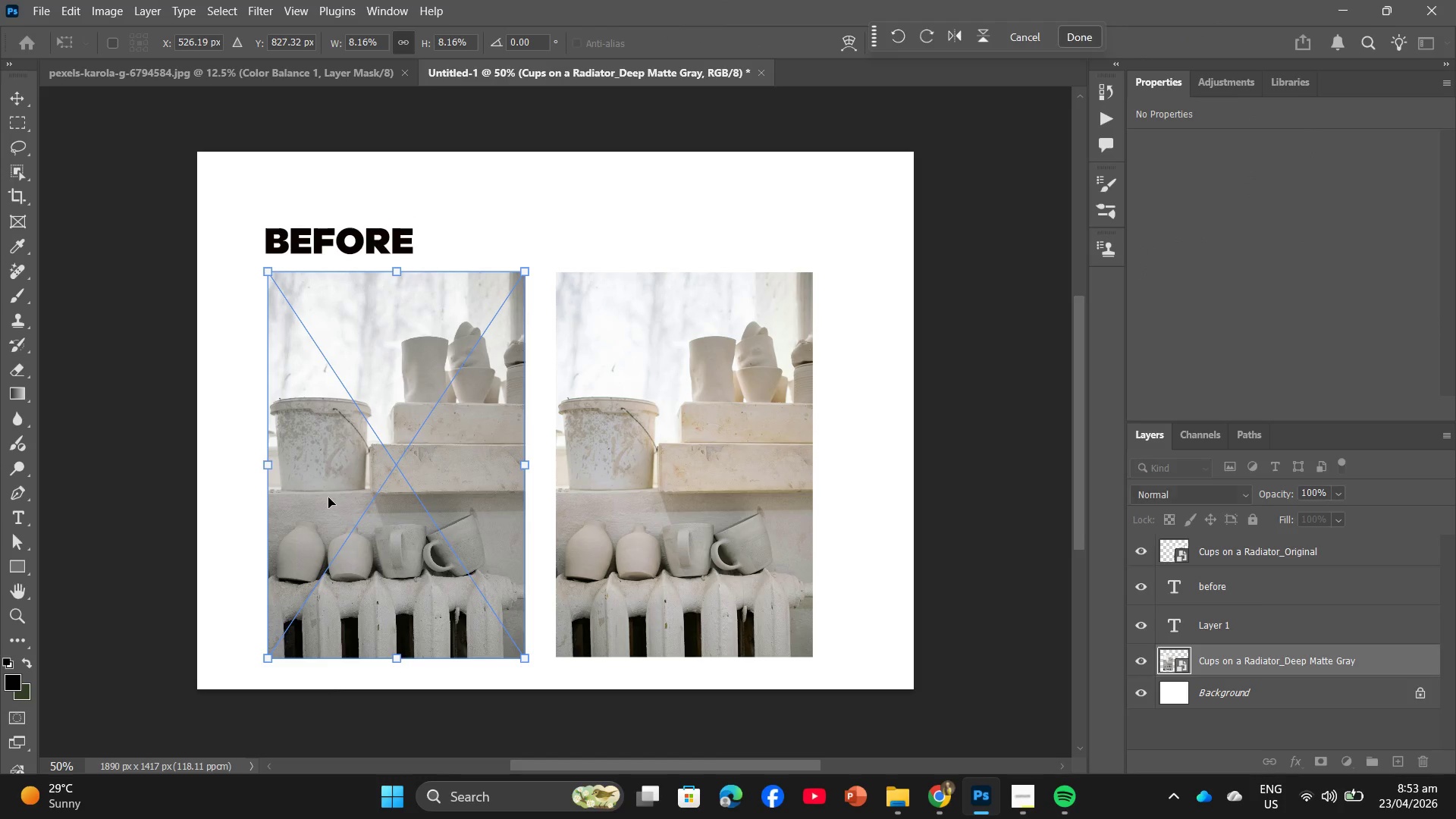 
left_click_drag(start_coordinate=[328, 497], to_coordinate=[726, 483])
 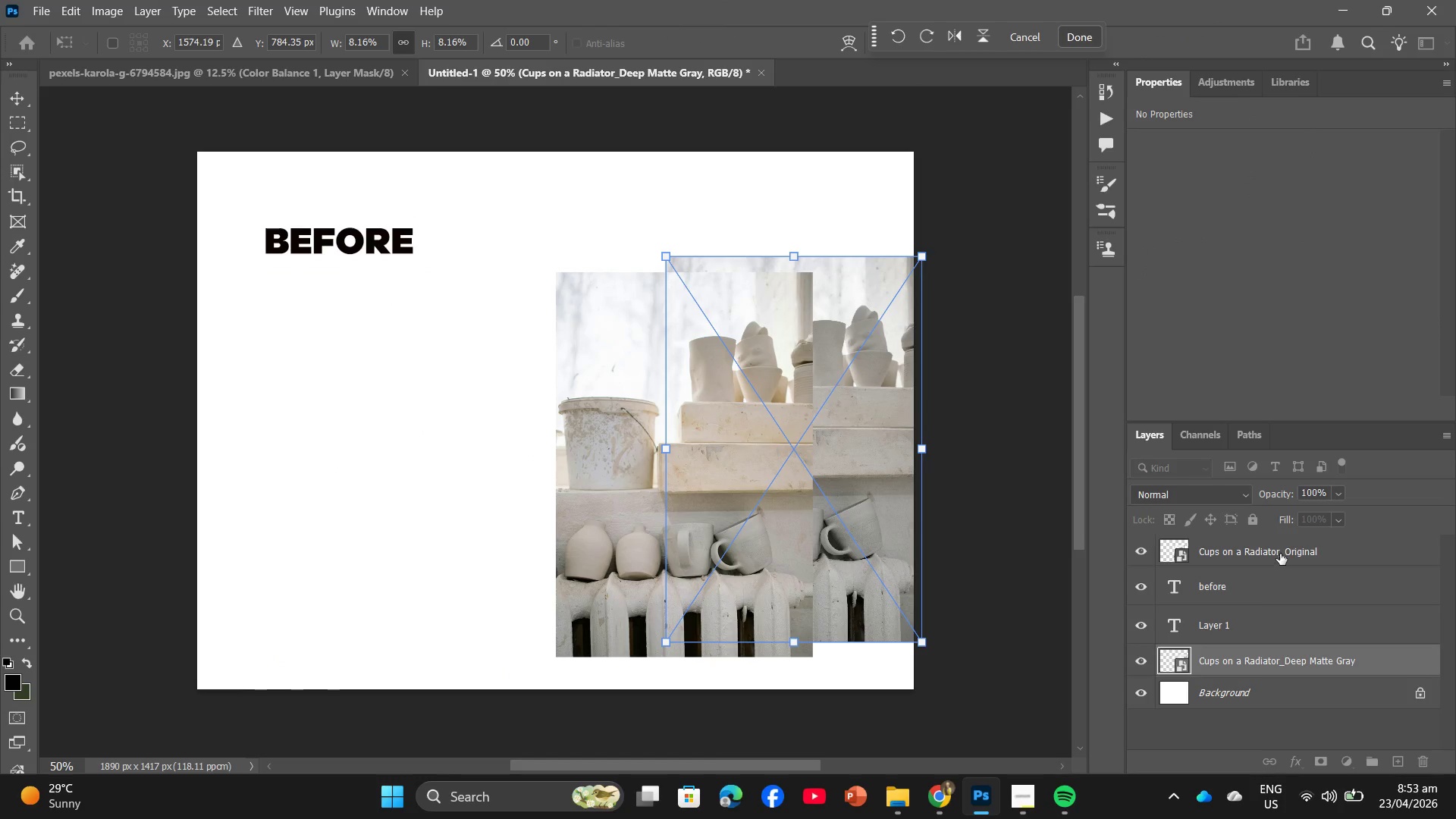 
left_click([1280, 554])
 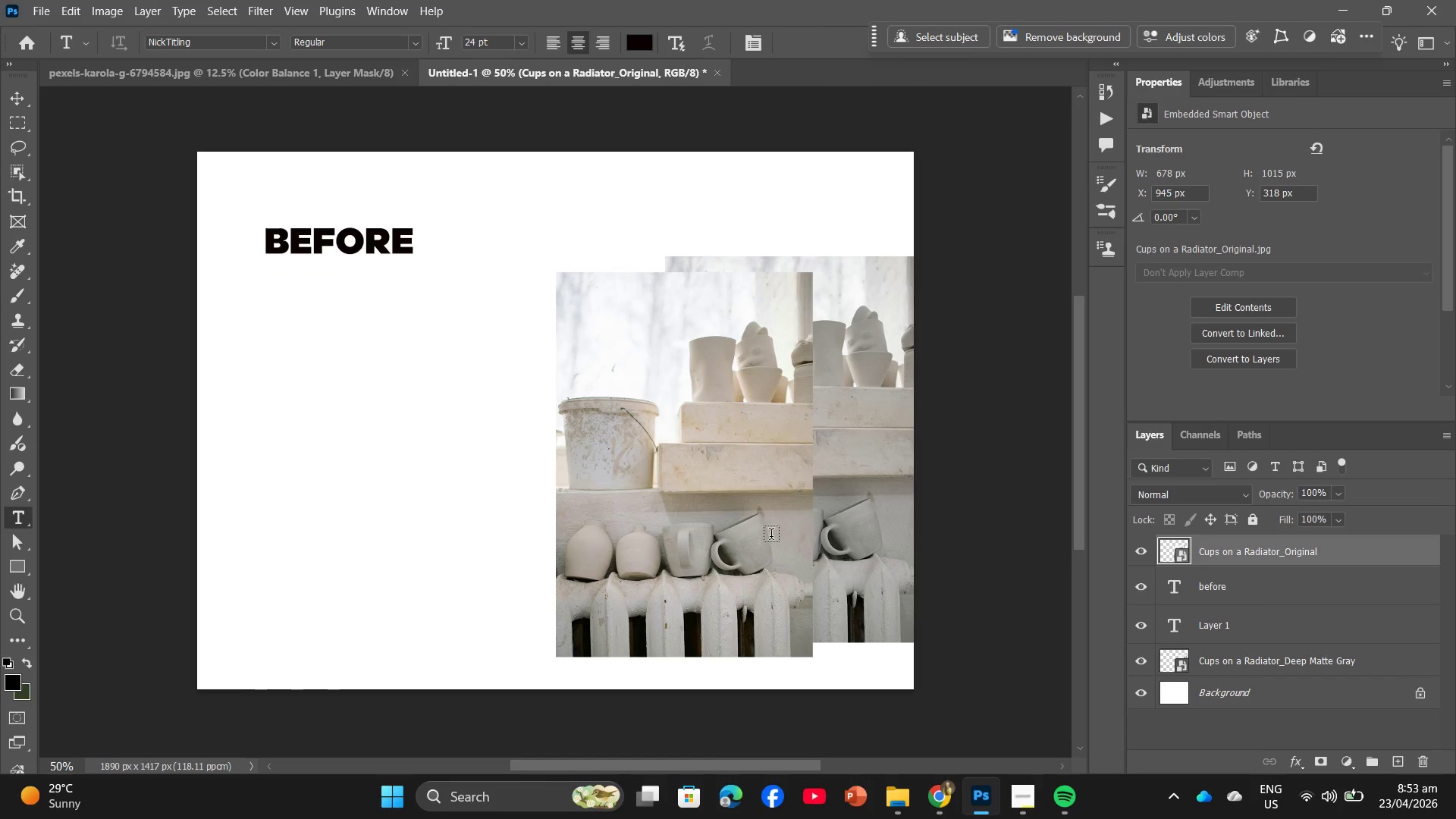 
key(Control+T)
 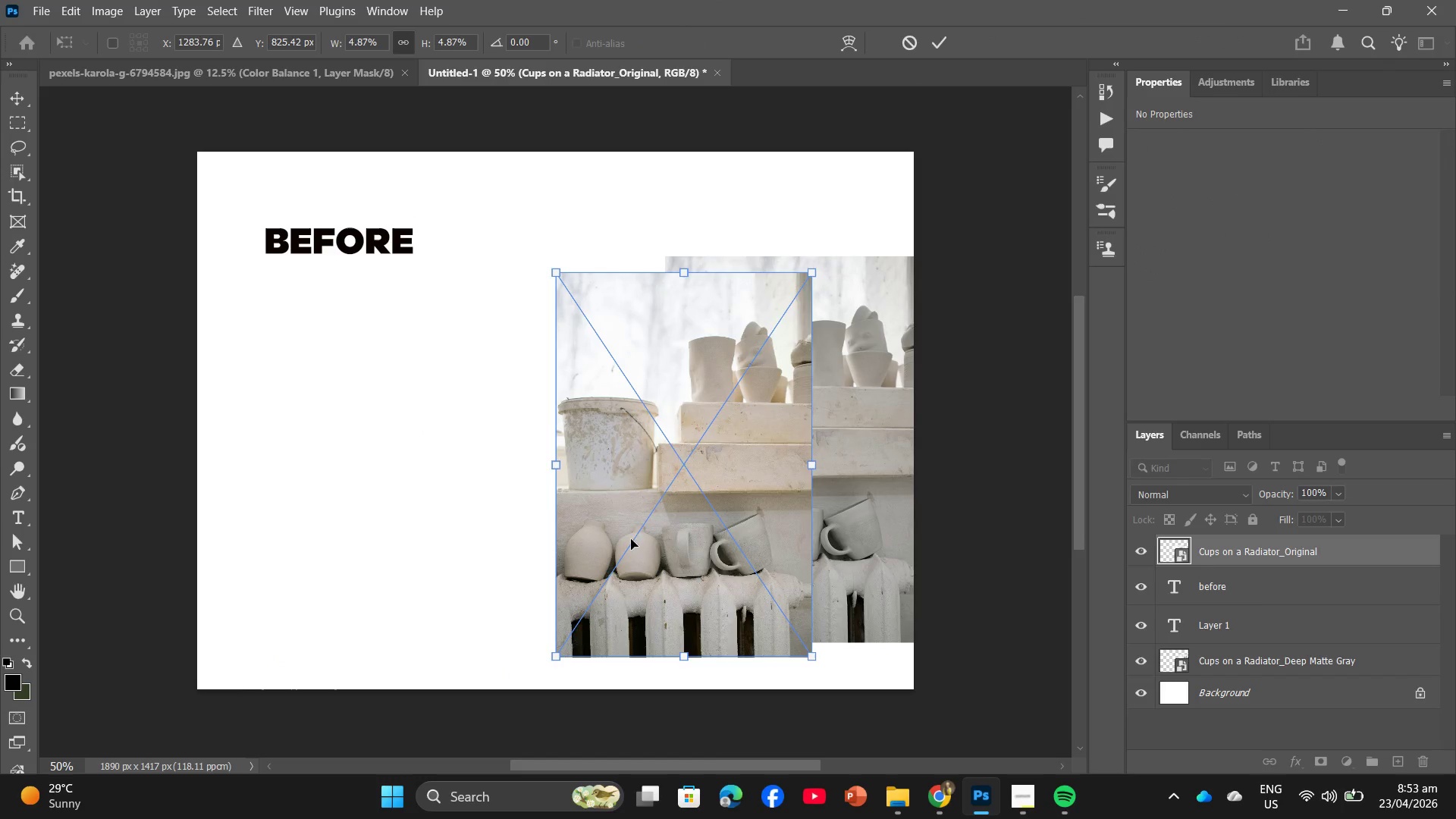 
left_click_drag(start_coordinate=[631, 539], to_coordinate=[334, 541])
 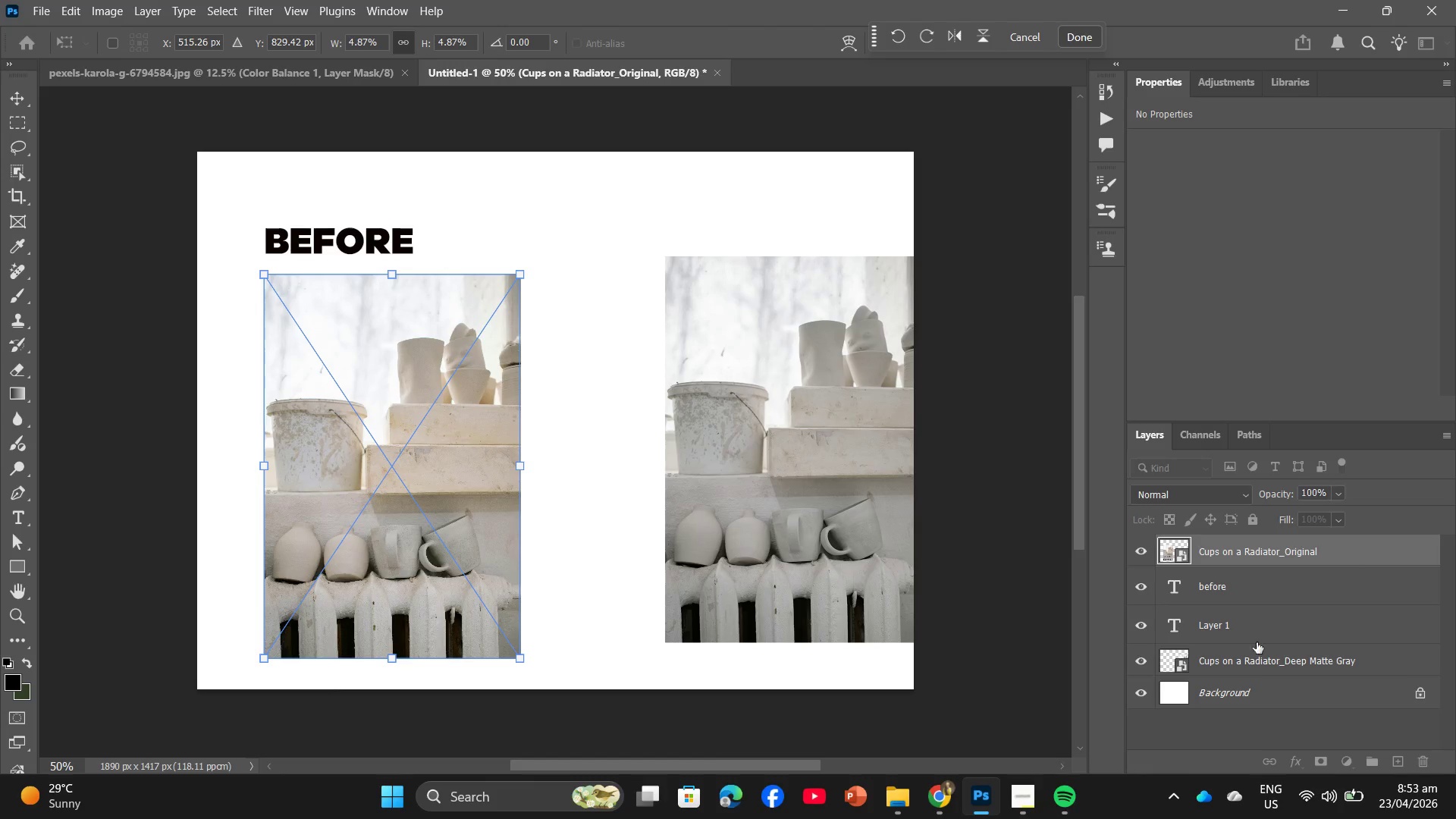 
left_click([1252, 661])
 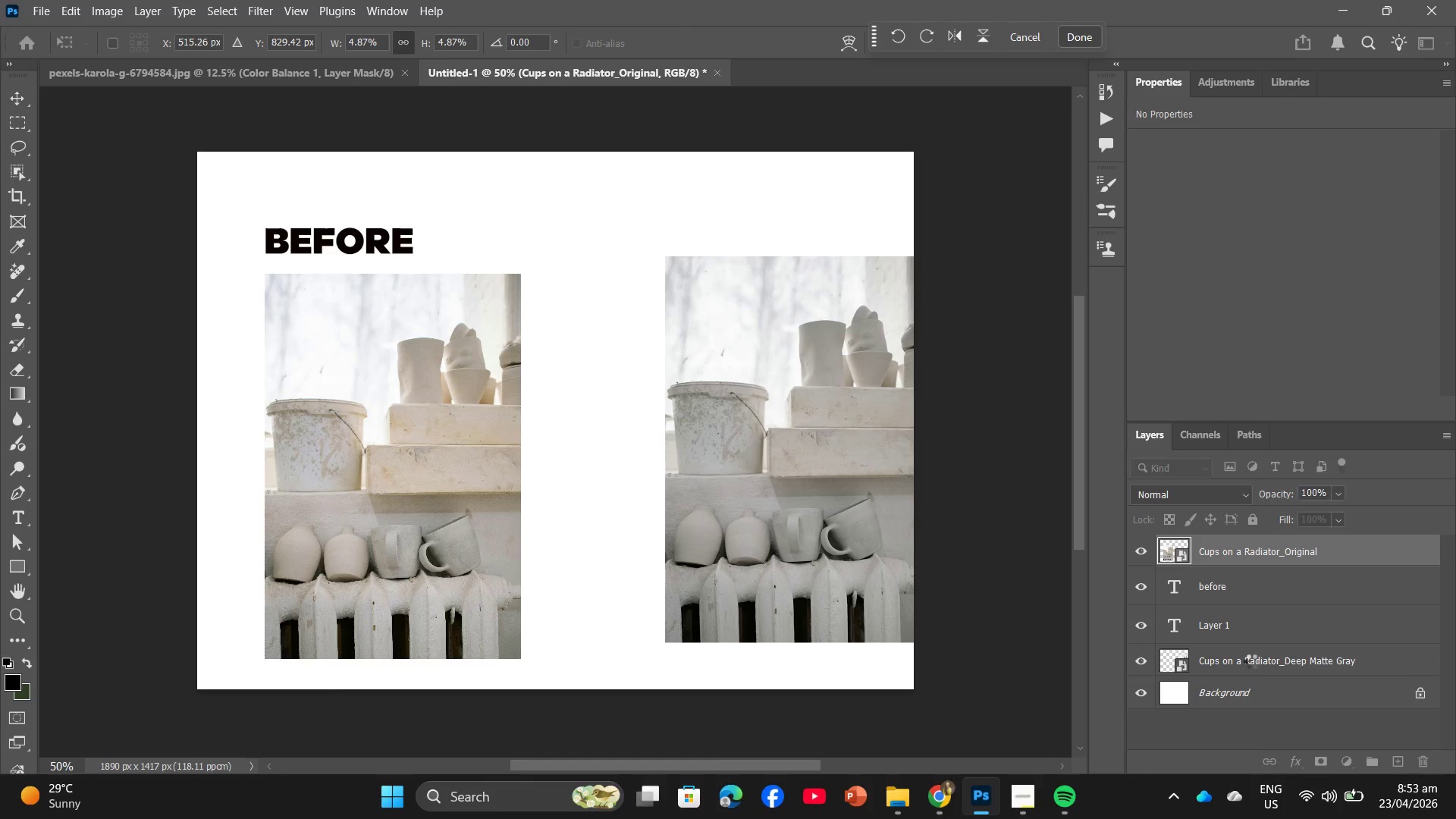 
key(Control+T)
 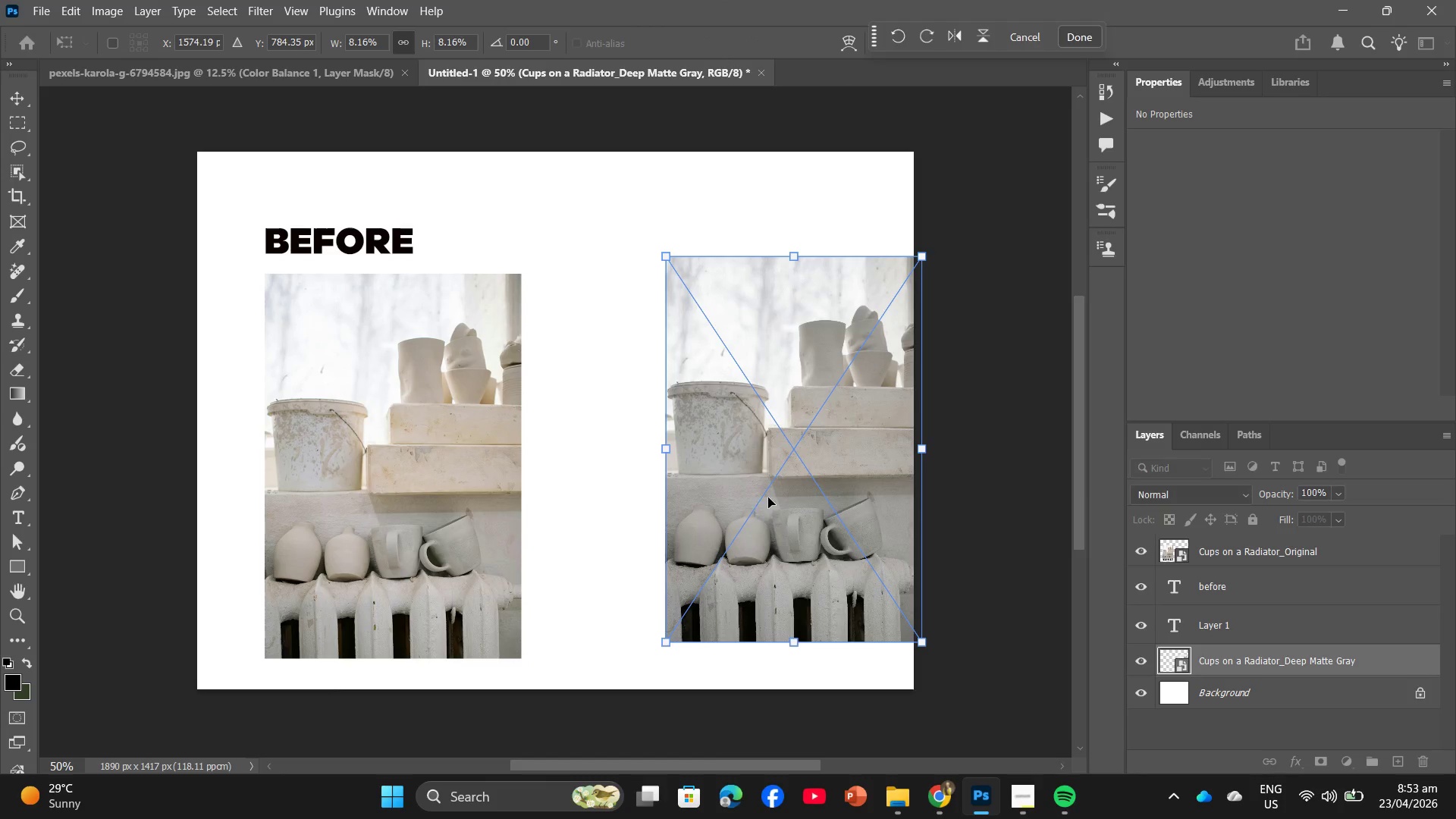 
left_click_drag(start_coordinate=[770, 497], to_coordinate=[692, 513])
 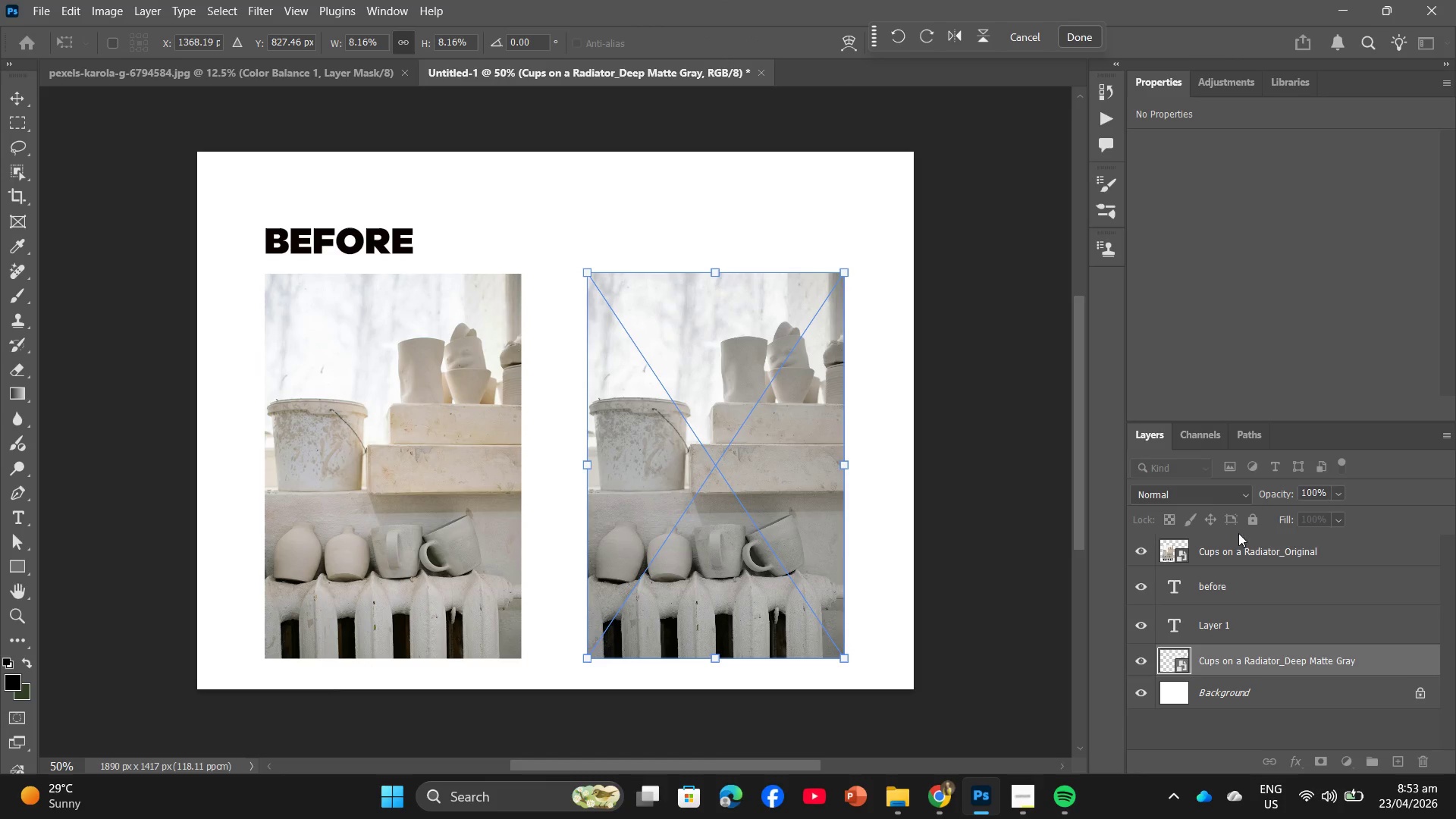 
left_click([1240, 547])
 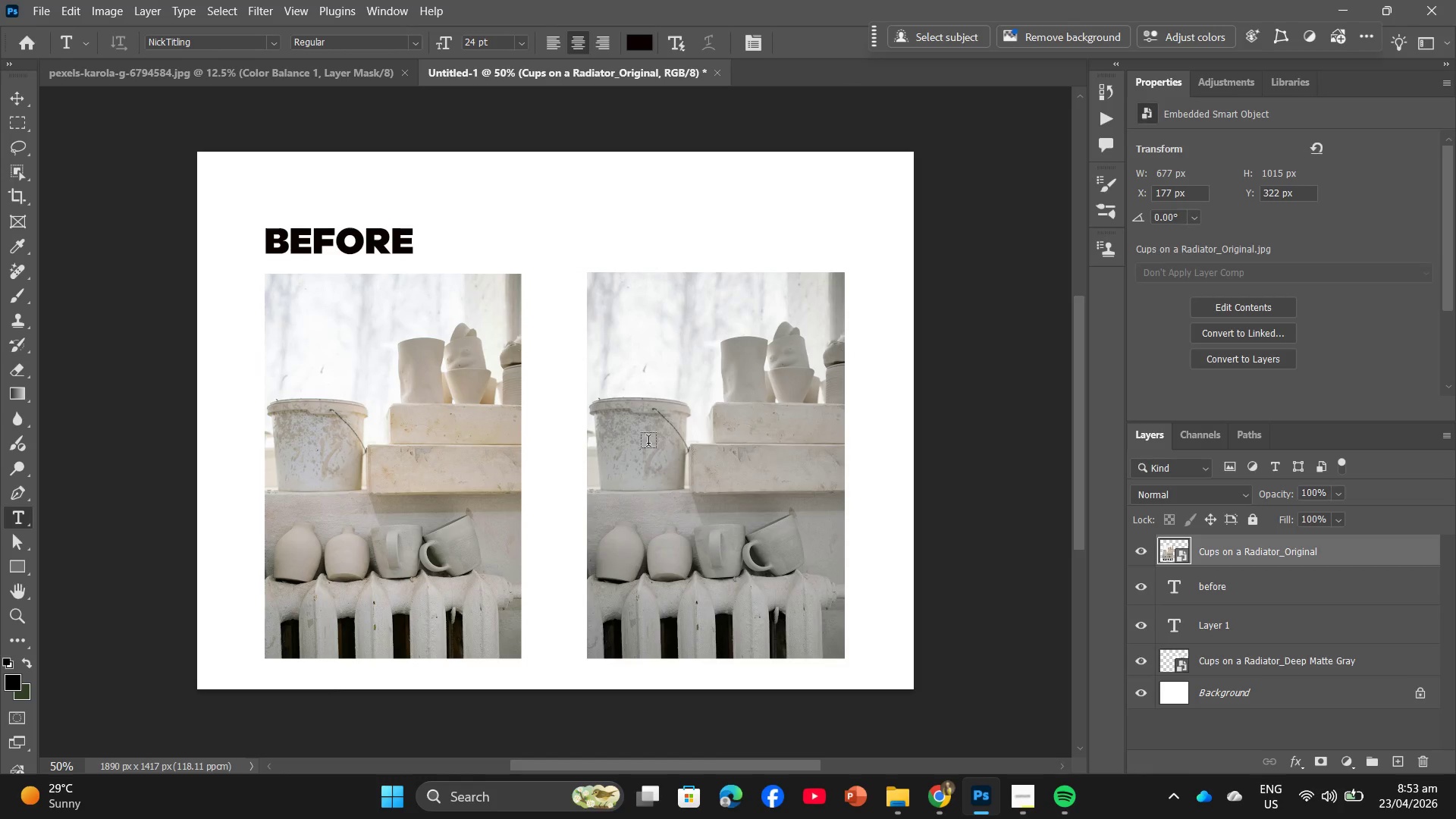 
key(Control+Y)
 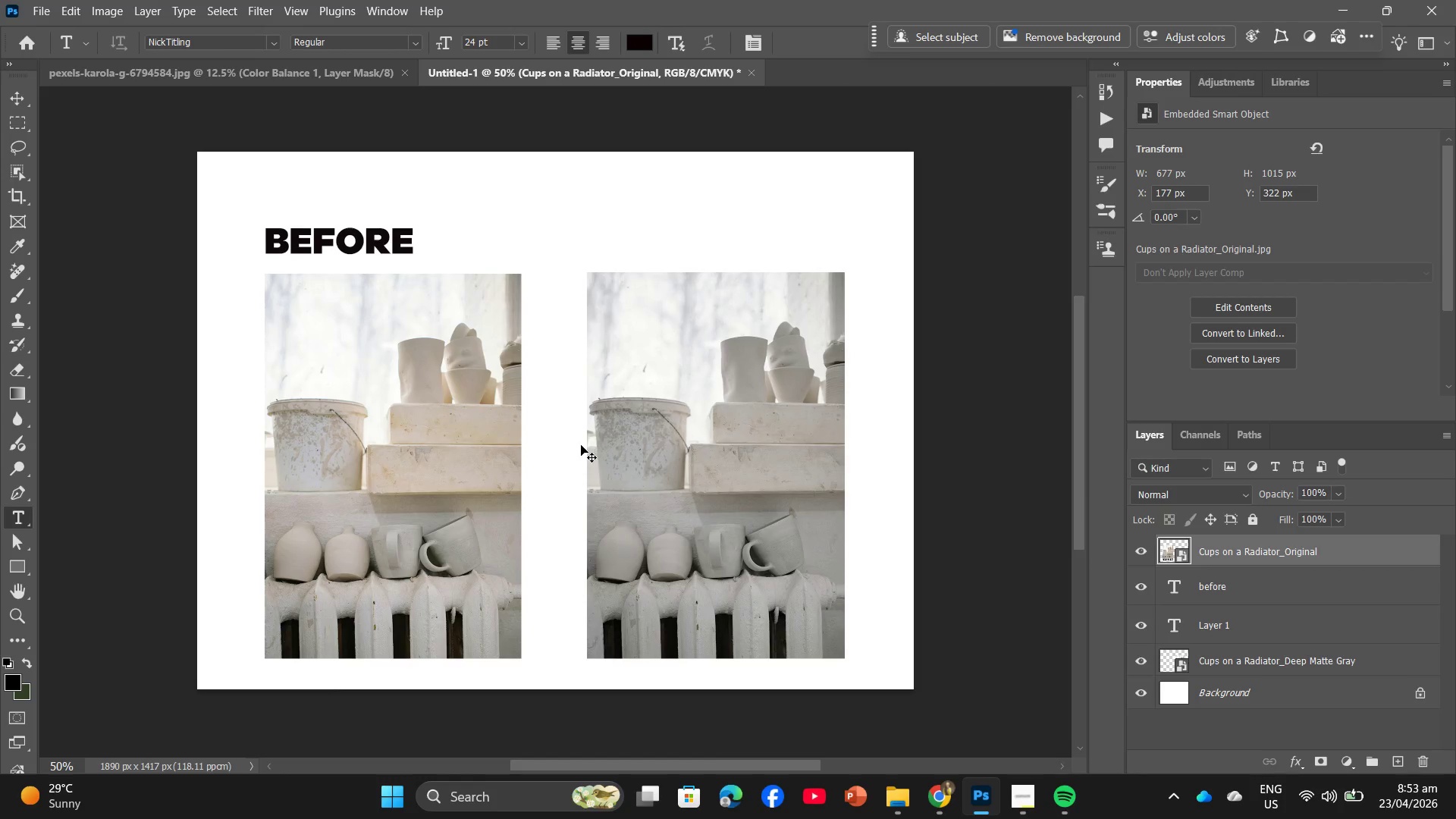 
key(Control+T)
 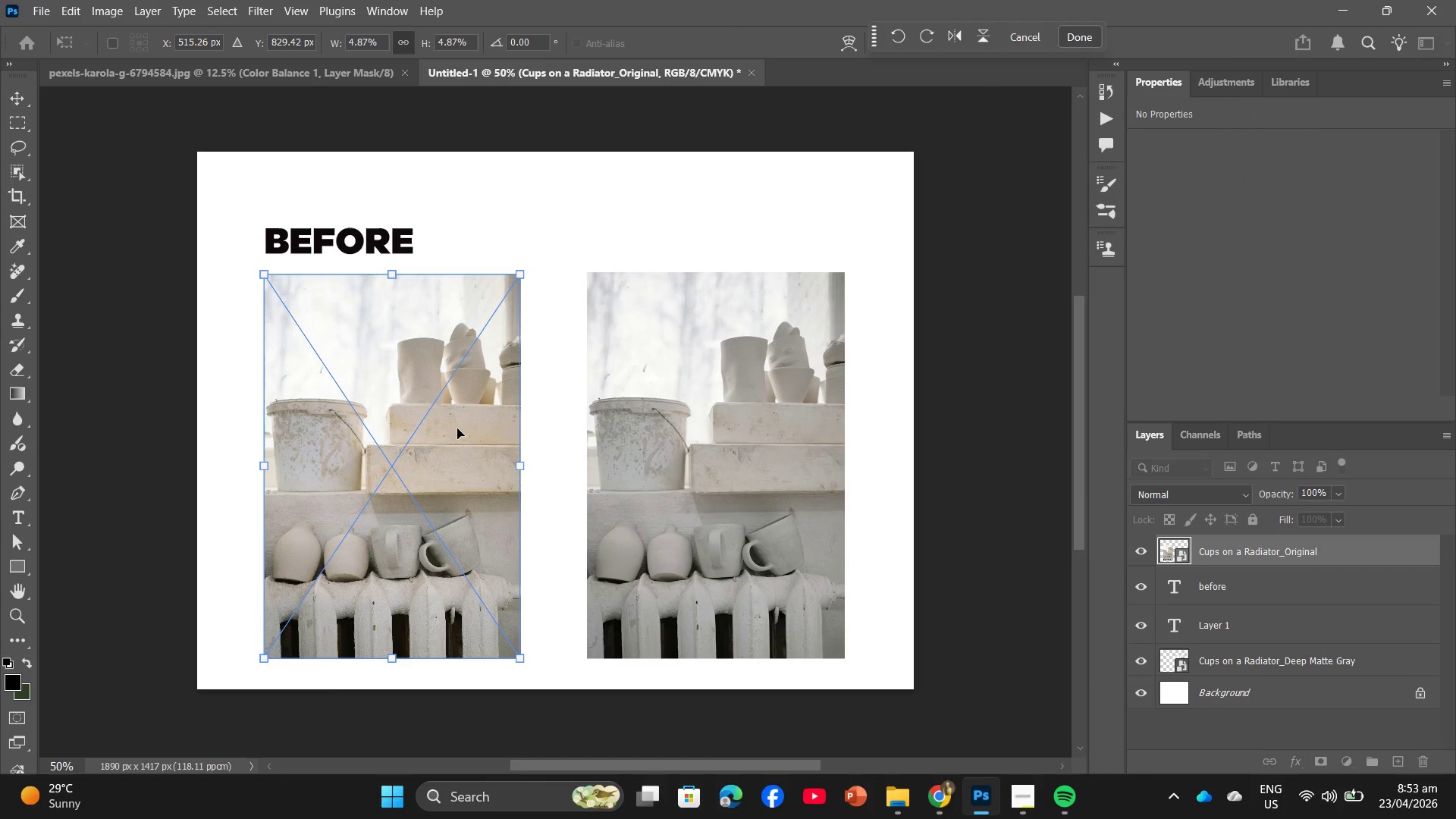 
left_click_drag(start_coordinate=[457, 428], to_coordinate=[466, 427])
 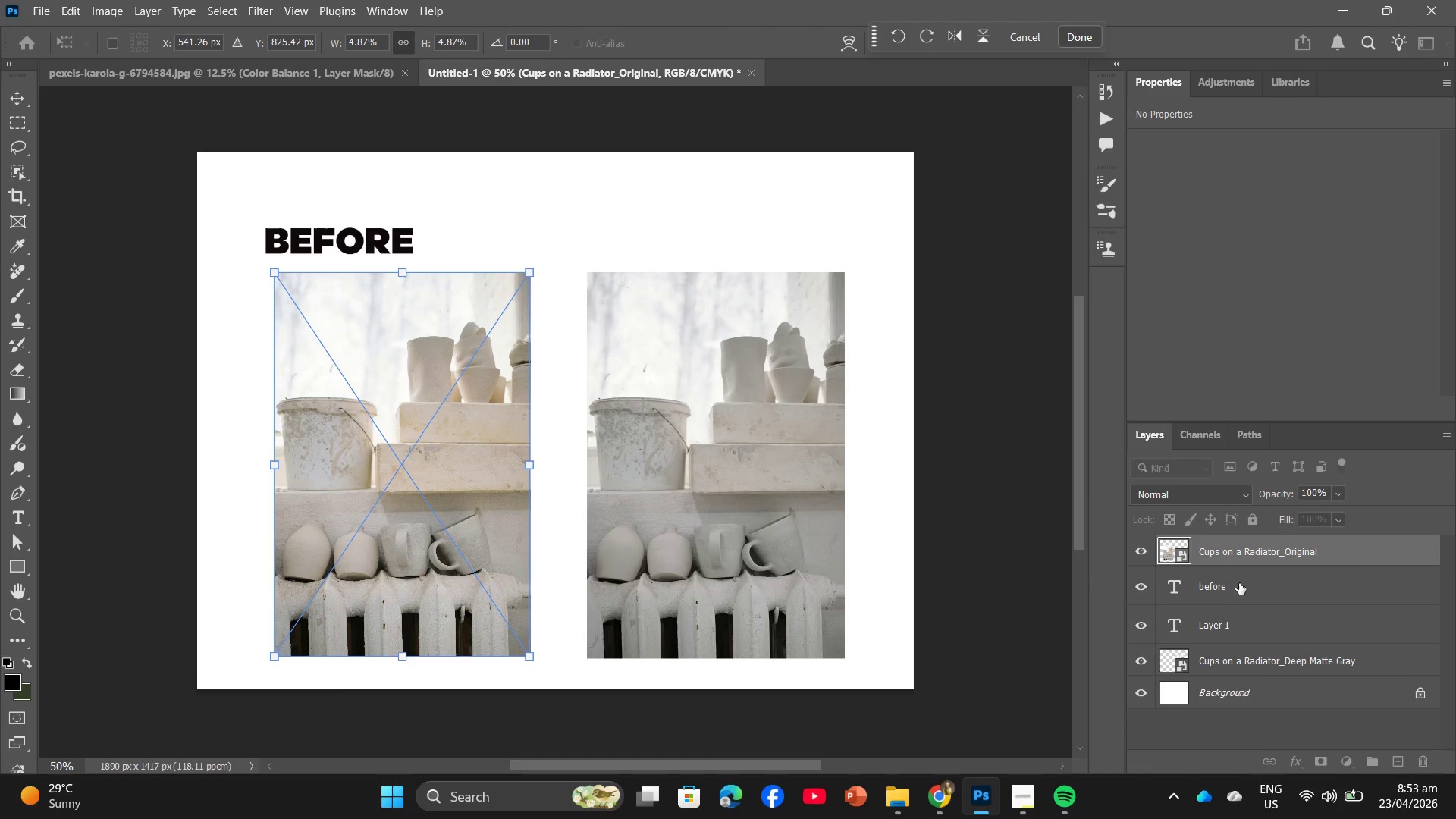 
left_click([1238, 587])
 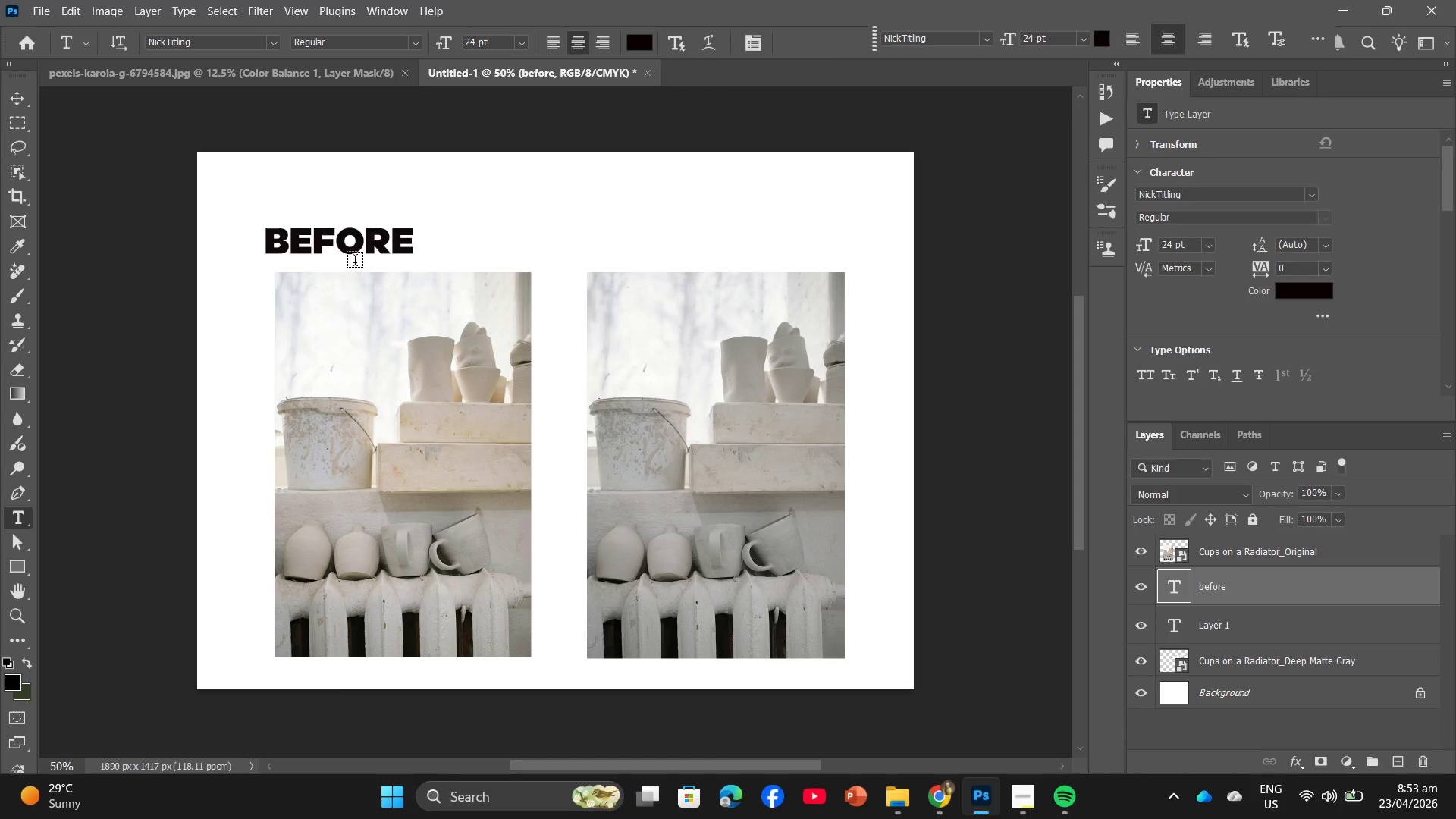 
left_click([354, 258])
 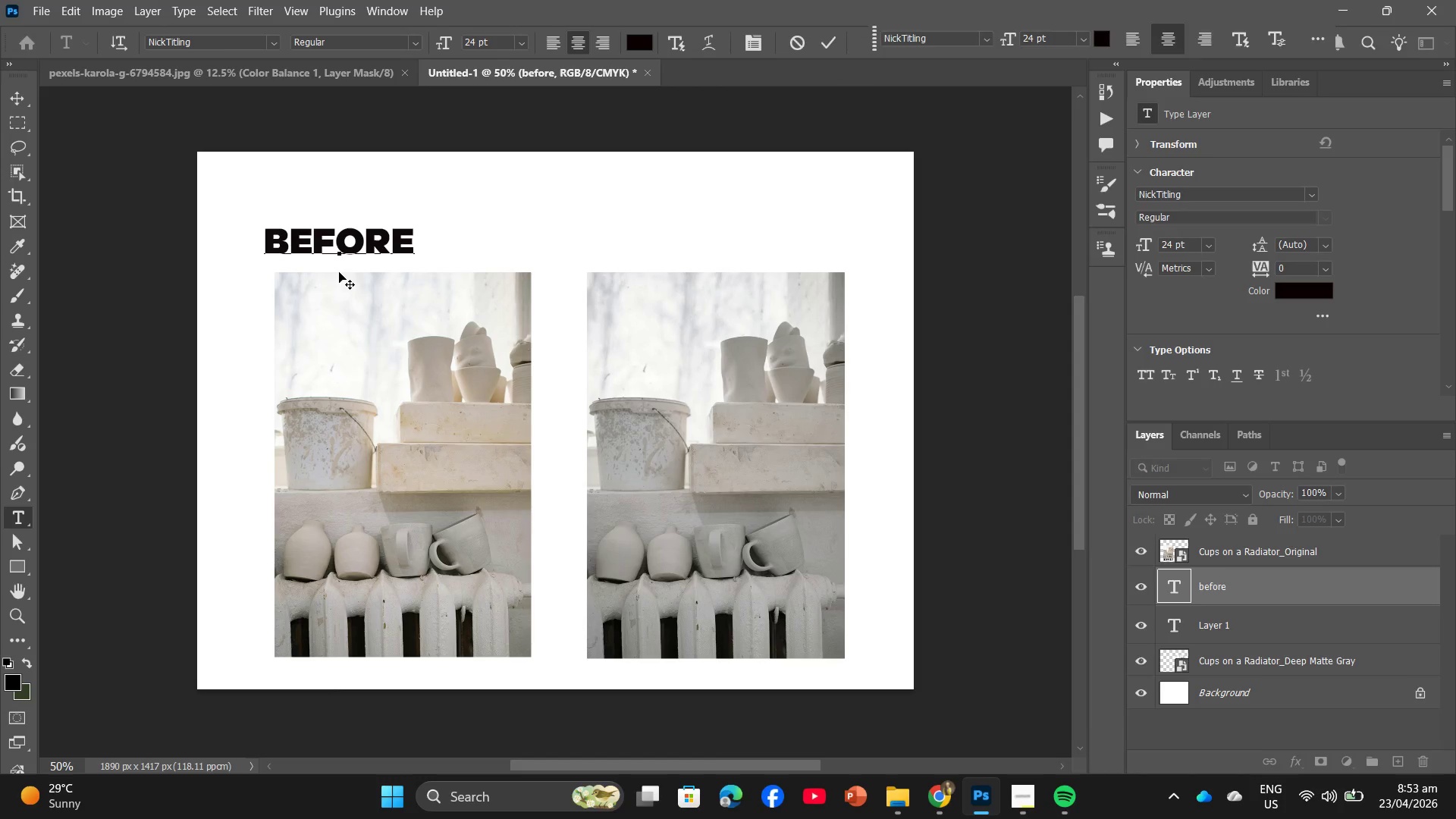 
left_click_drag(start_coordinate=[339, 272], to_coordinate=[394, 285])
 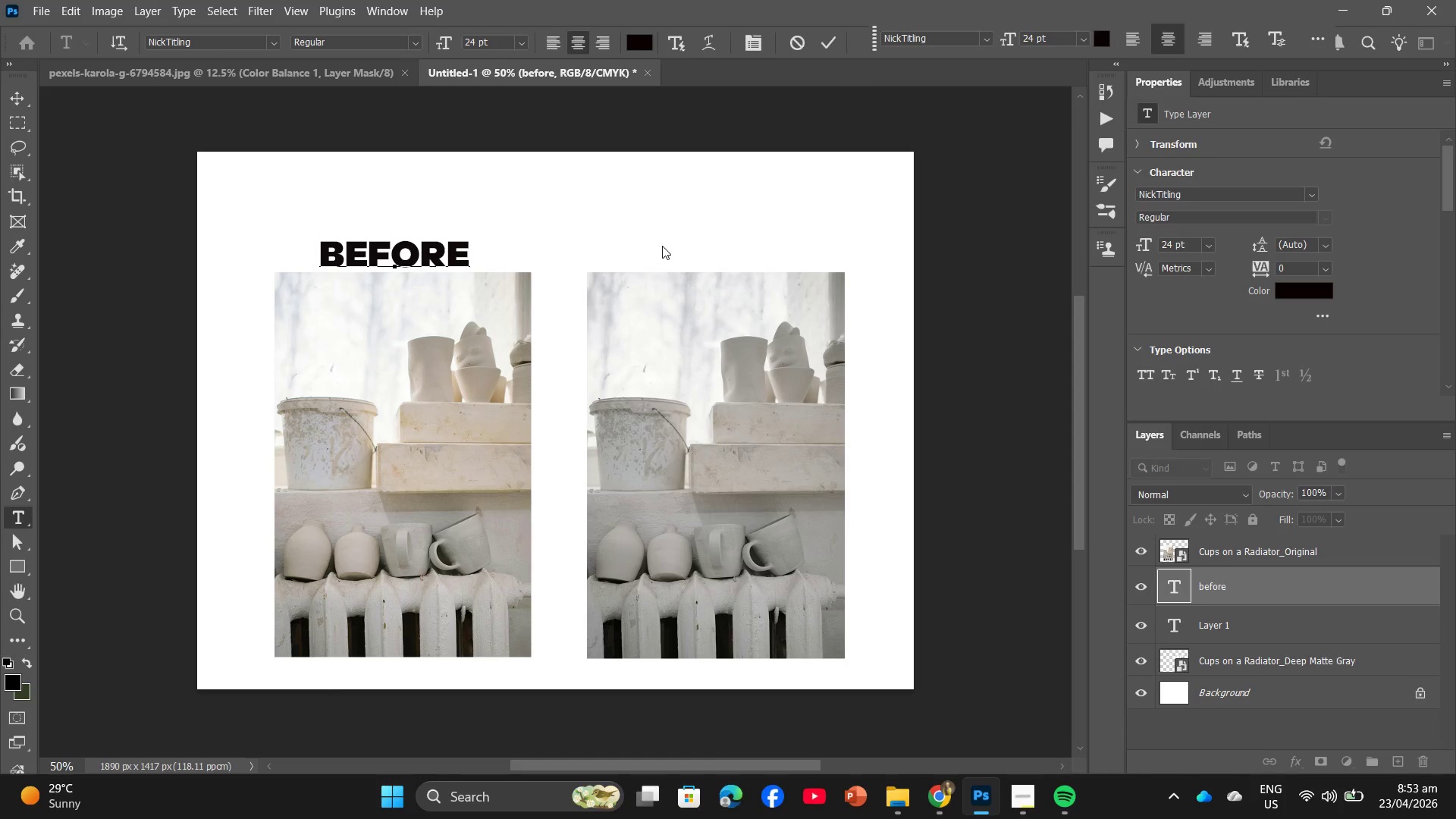 
left_click([662, 246])
 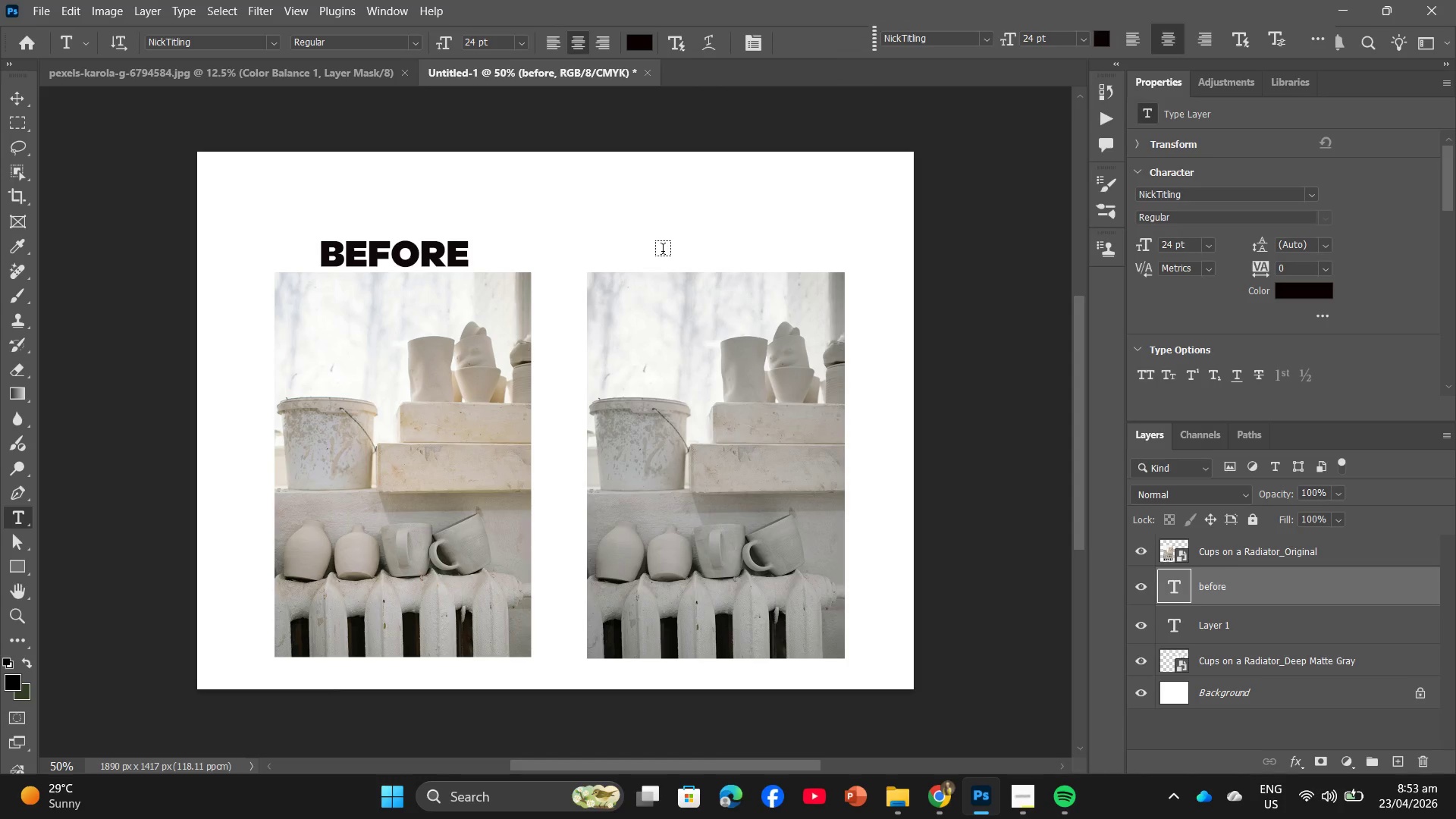 
left_click([663, 251])
 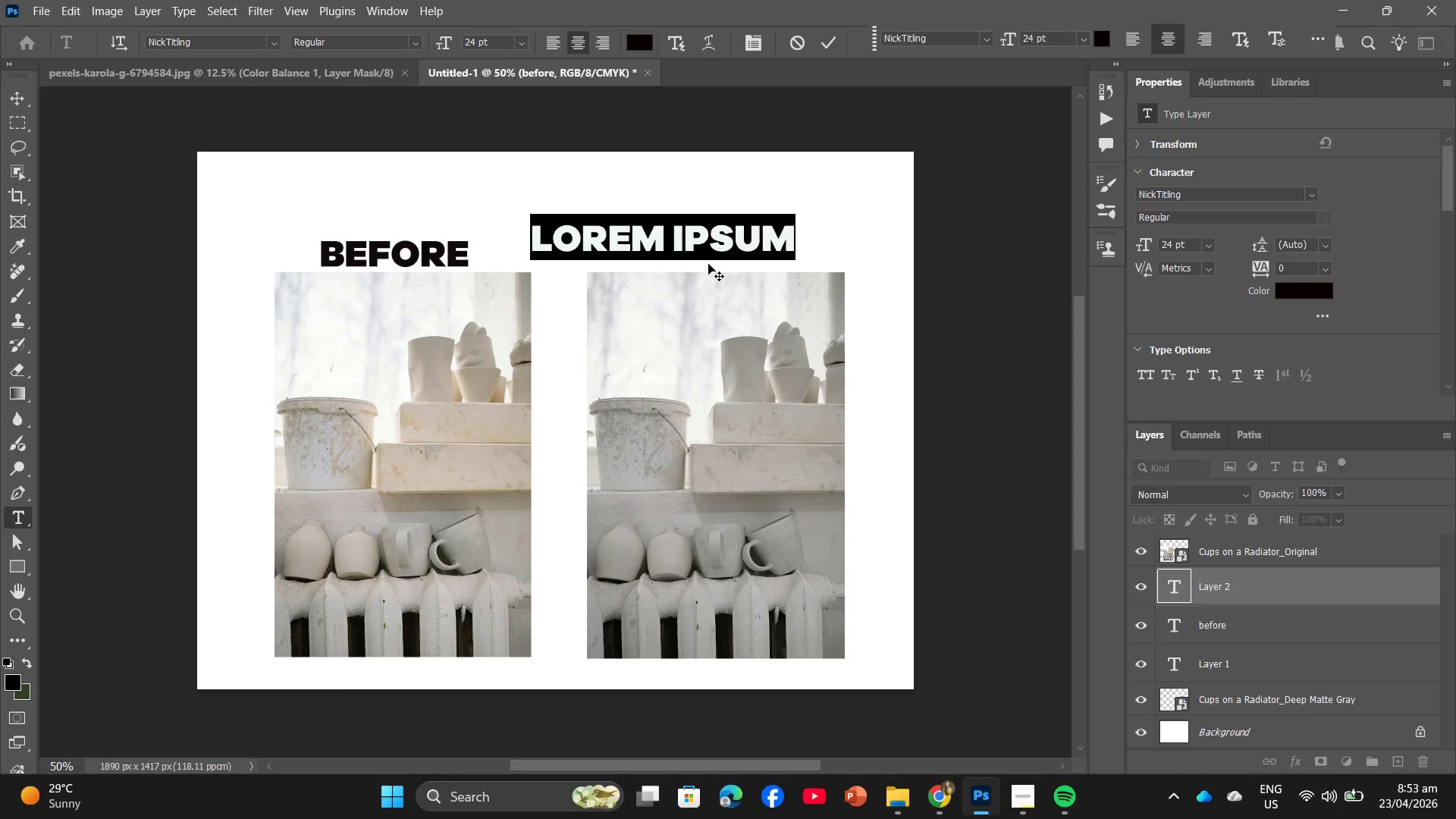 
type(after)
 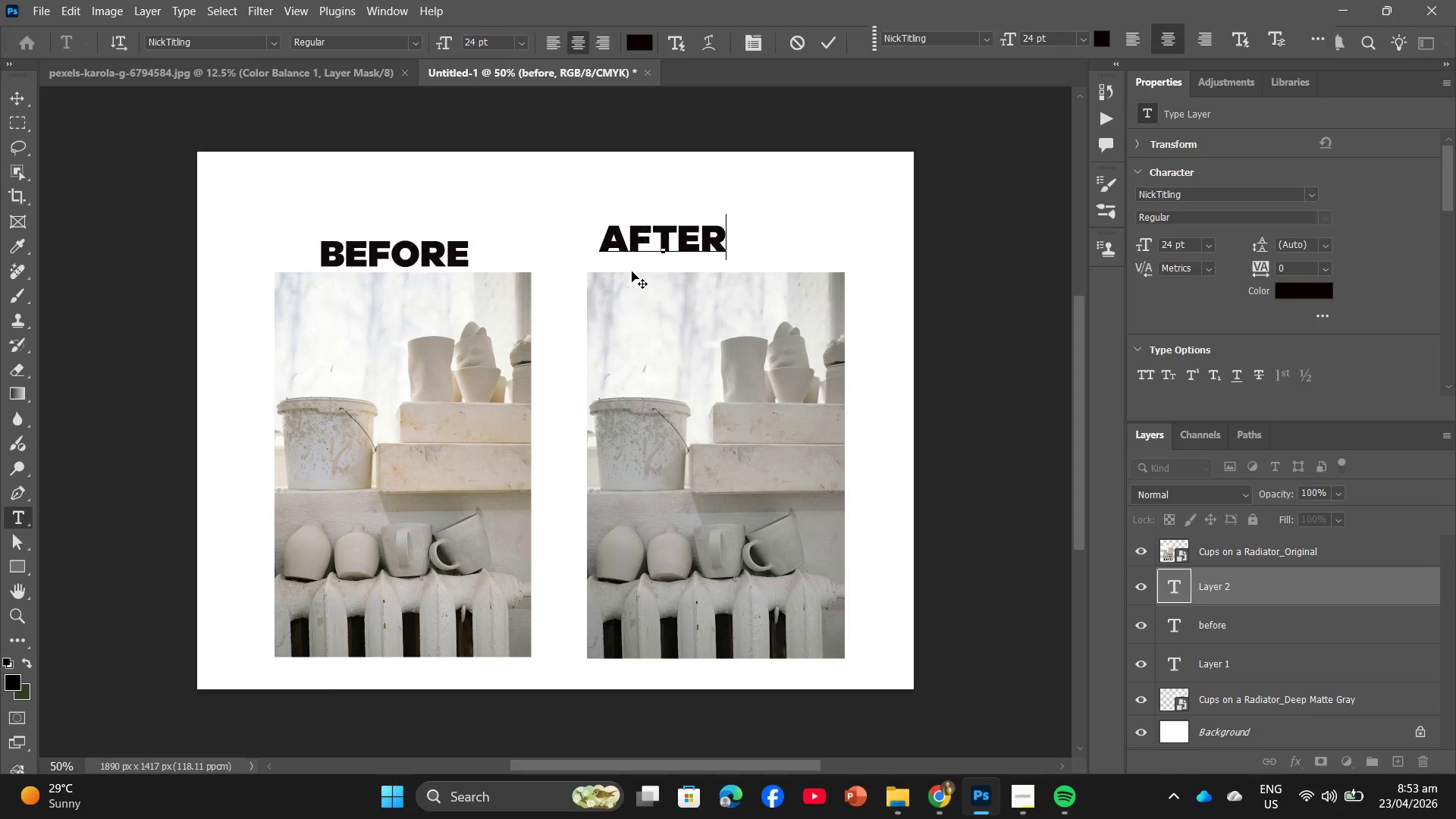 
left_click_drag(start_coordinate=[640, 272], to_coordinate=[686, 287])
 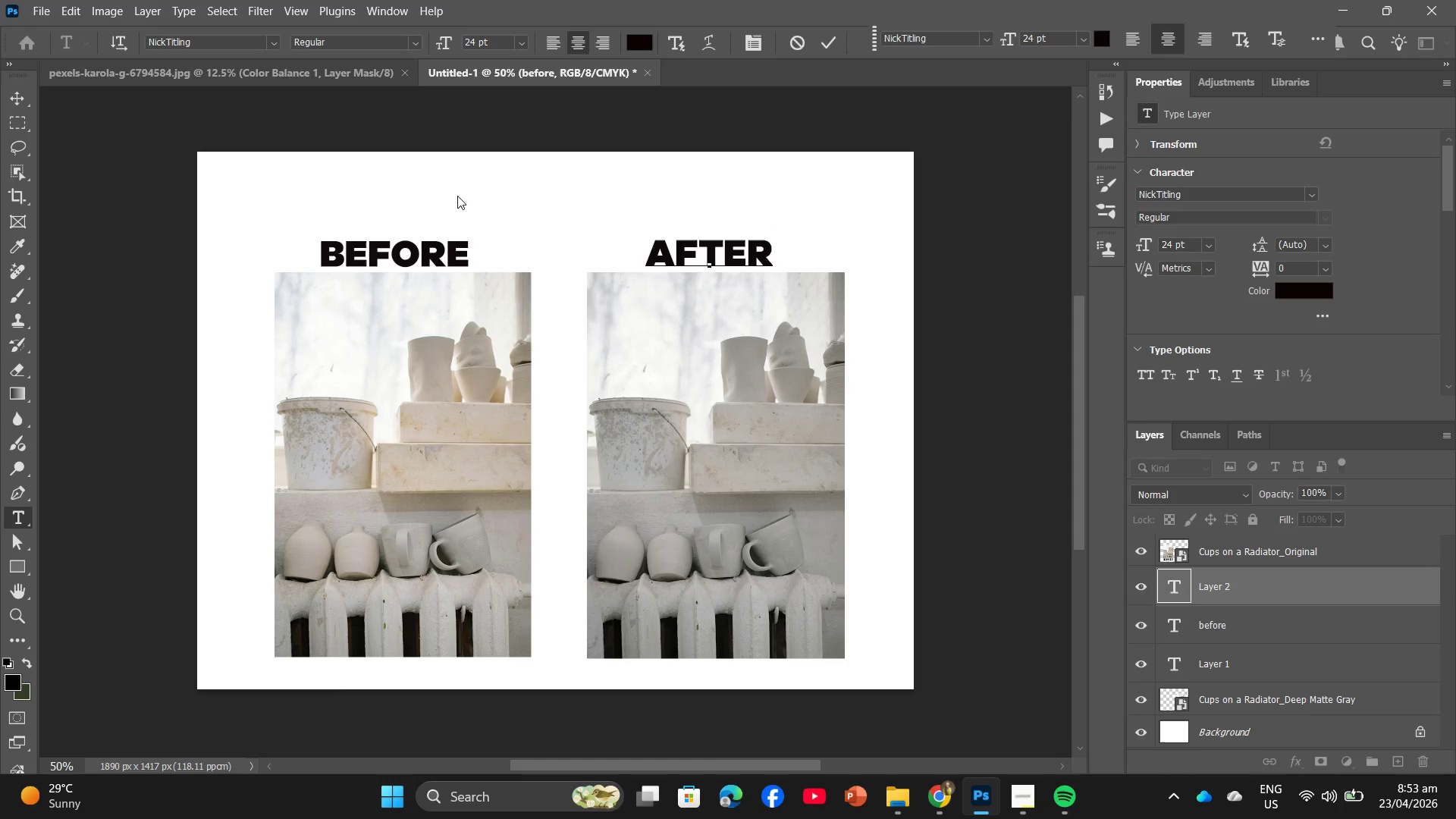 
left_click([458, 190])
 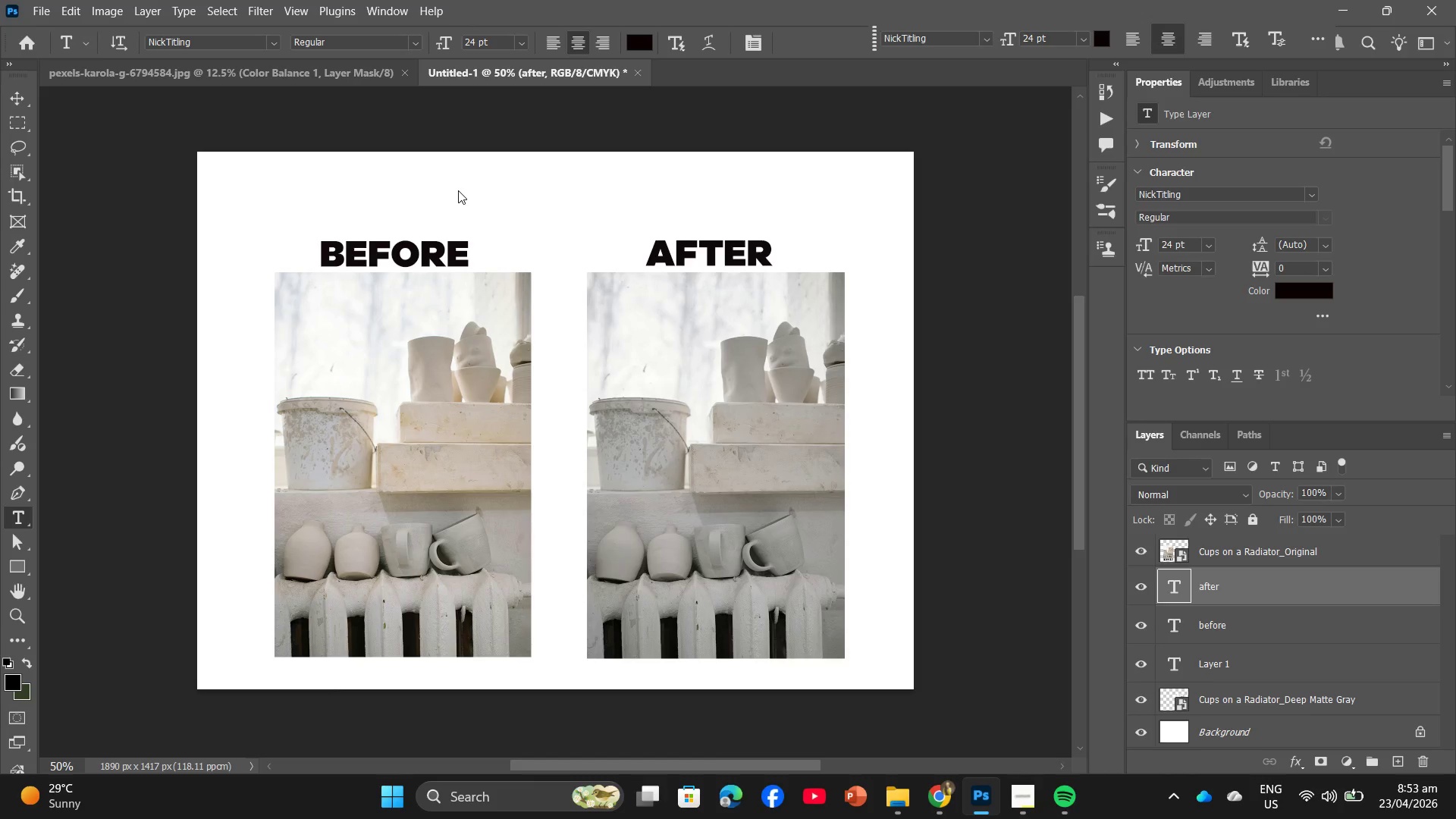 
left_click([458, 190])
 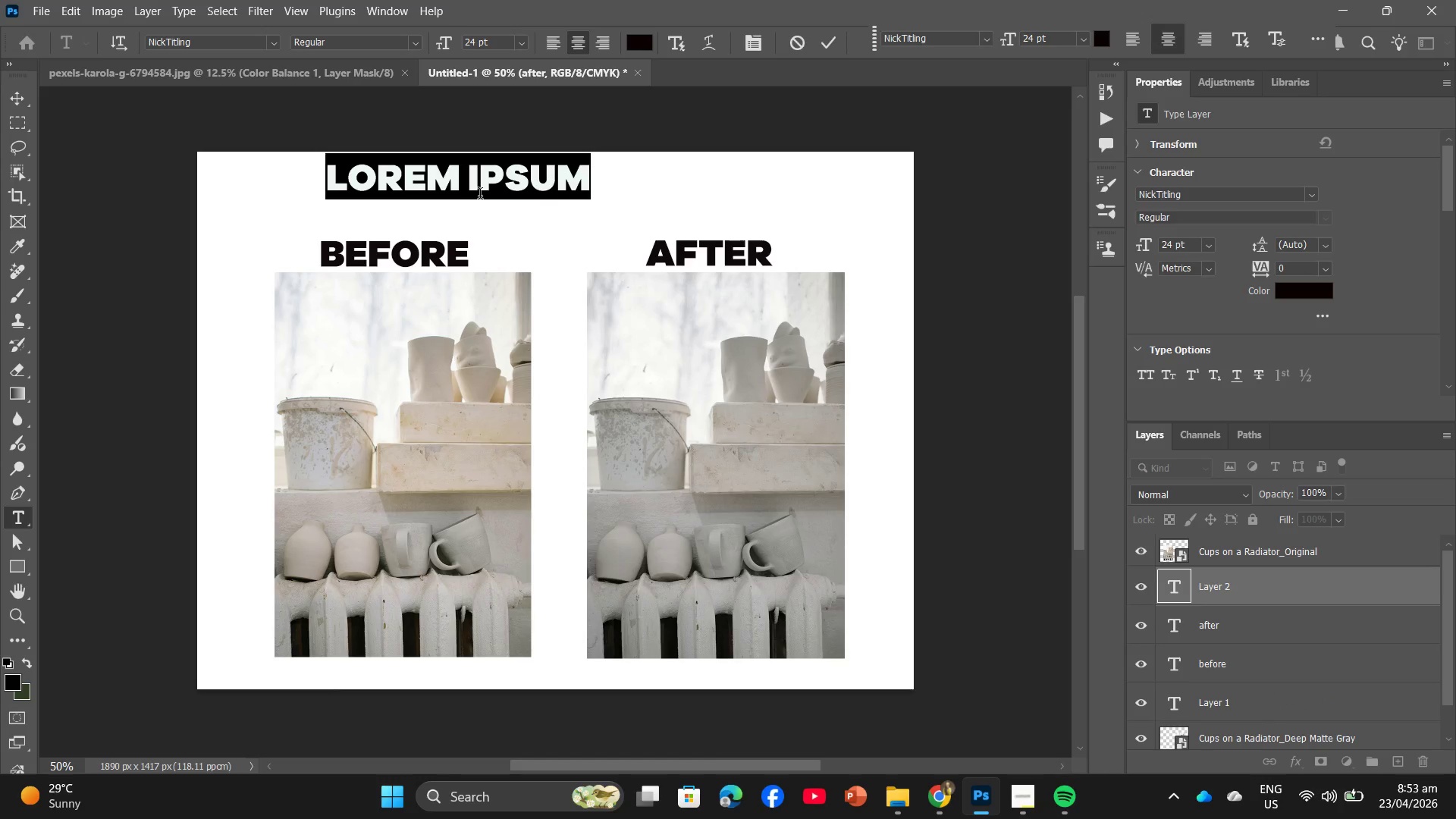 
key(Backspace)
type(deep )
 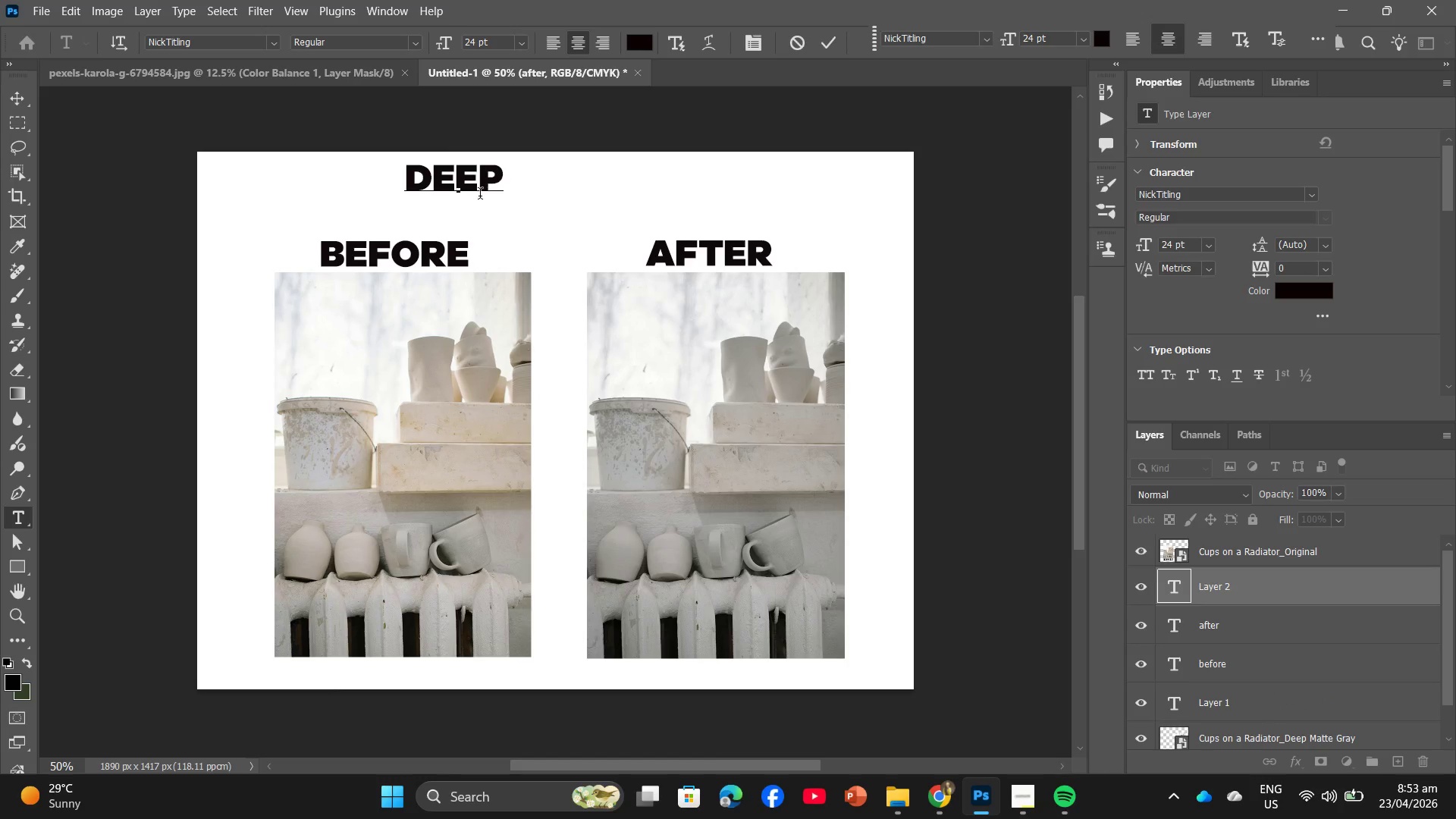 
key(Alt+AltLeft)
 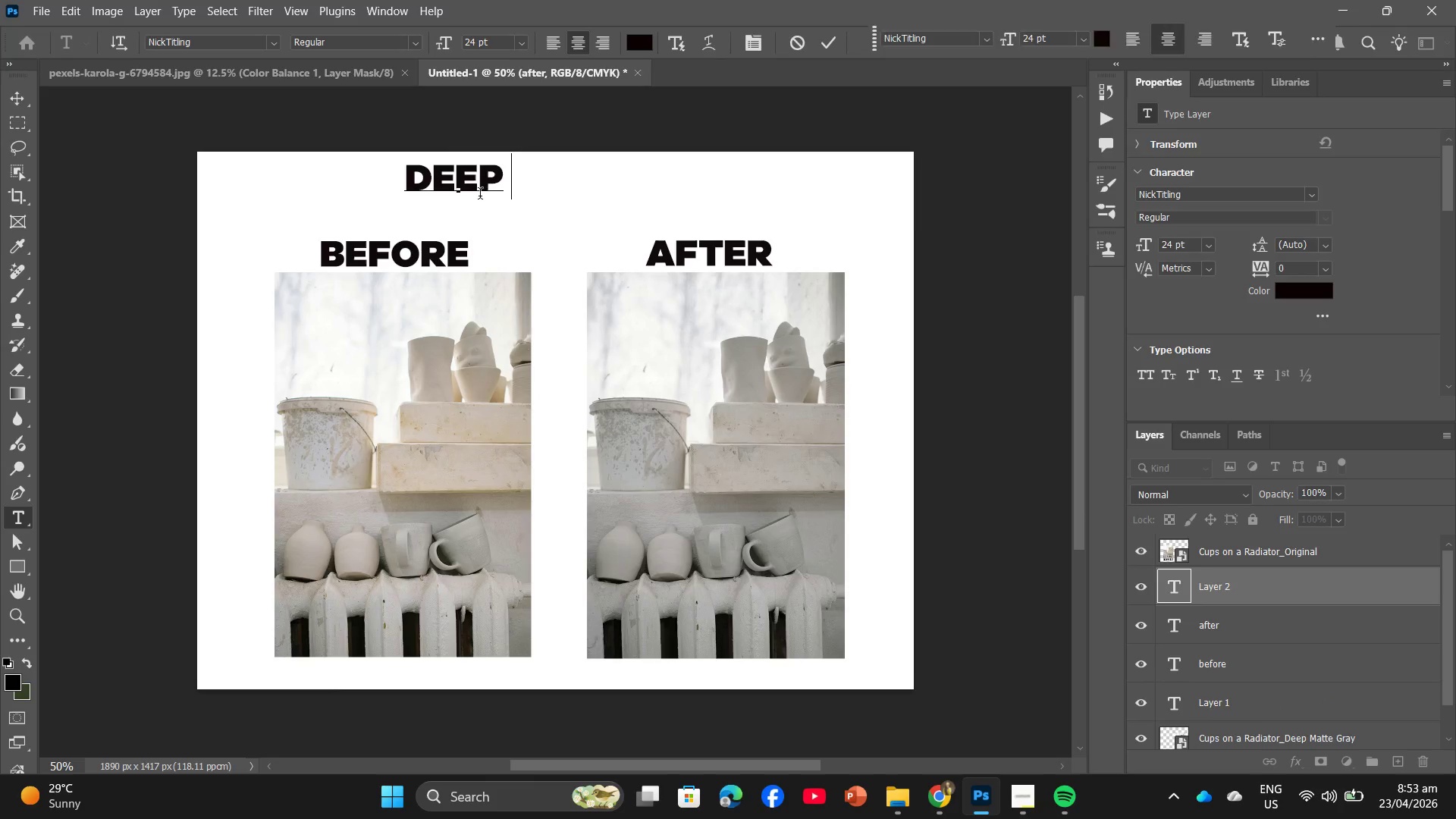 
key(Alt+Tab)
 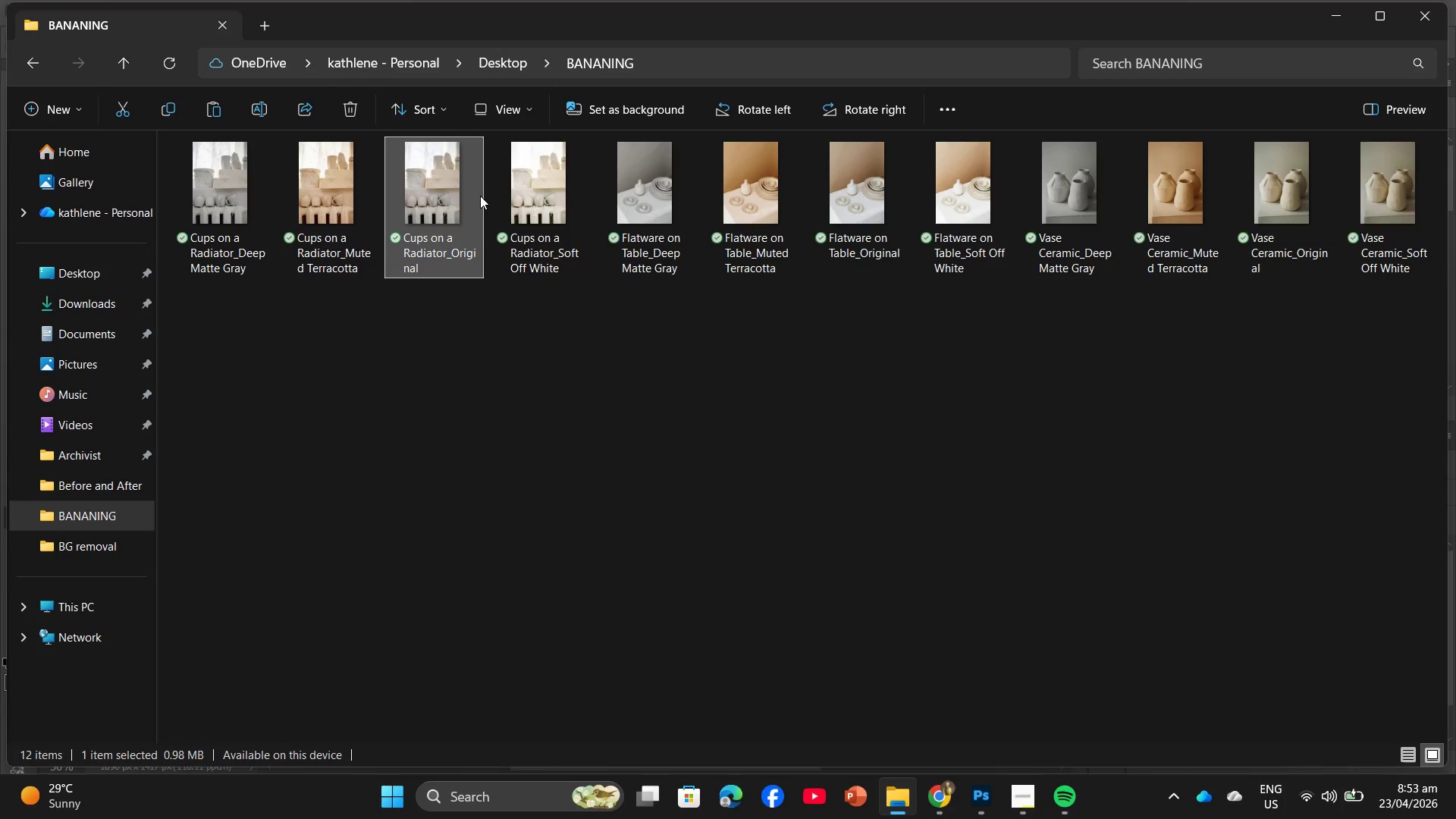 
key(Alt+AltLeft)
 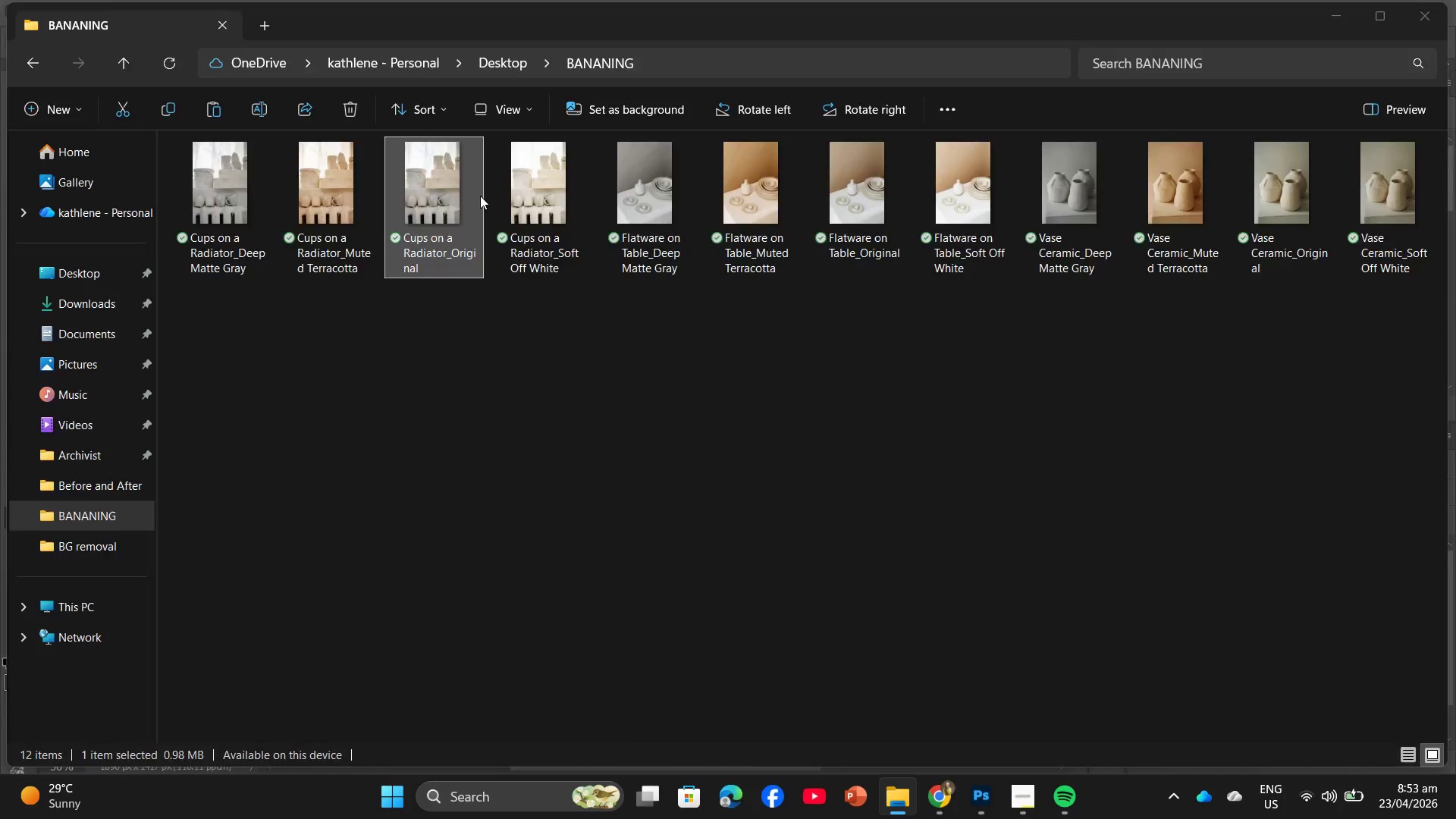 
key(Tab)
type(matte gray)
 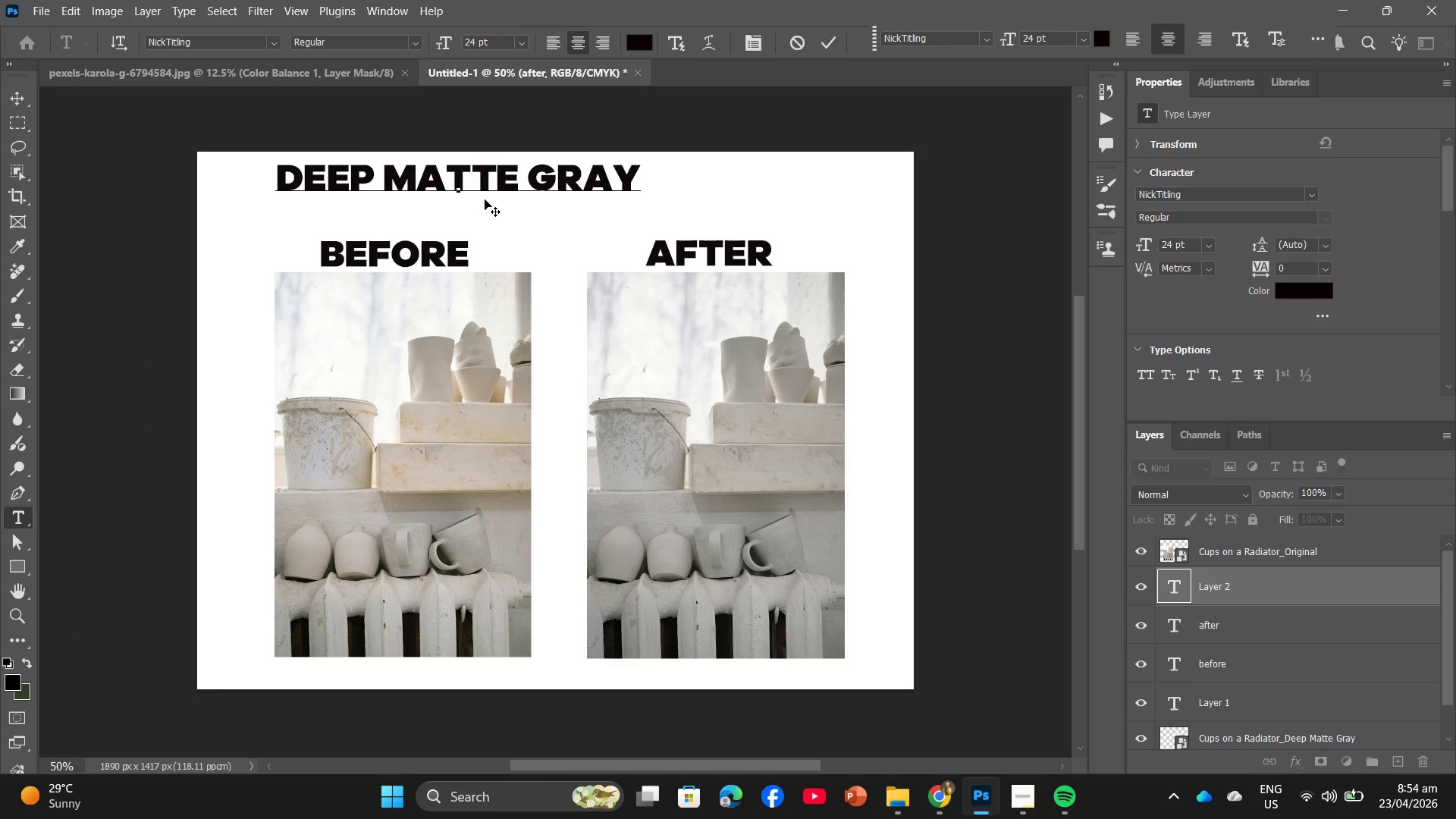 
left_click_drag(start_coordinate=[485, 205], to_coordinate=[585, 222])
 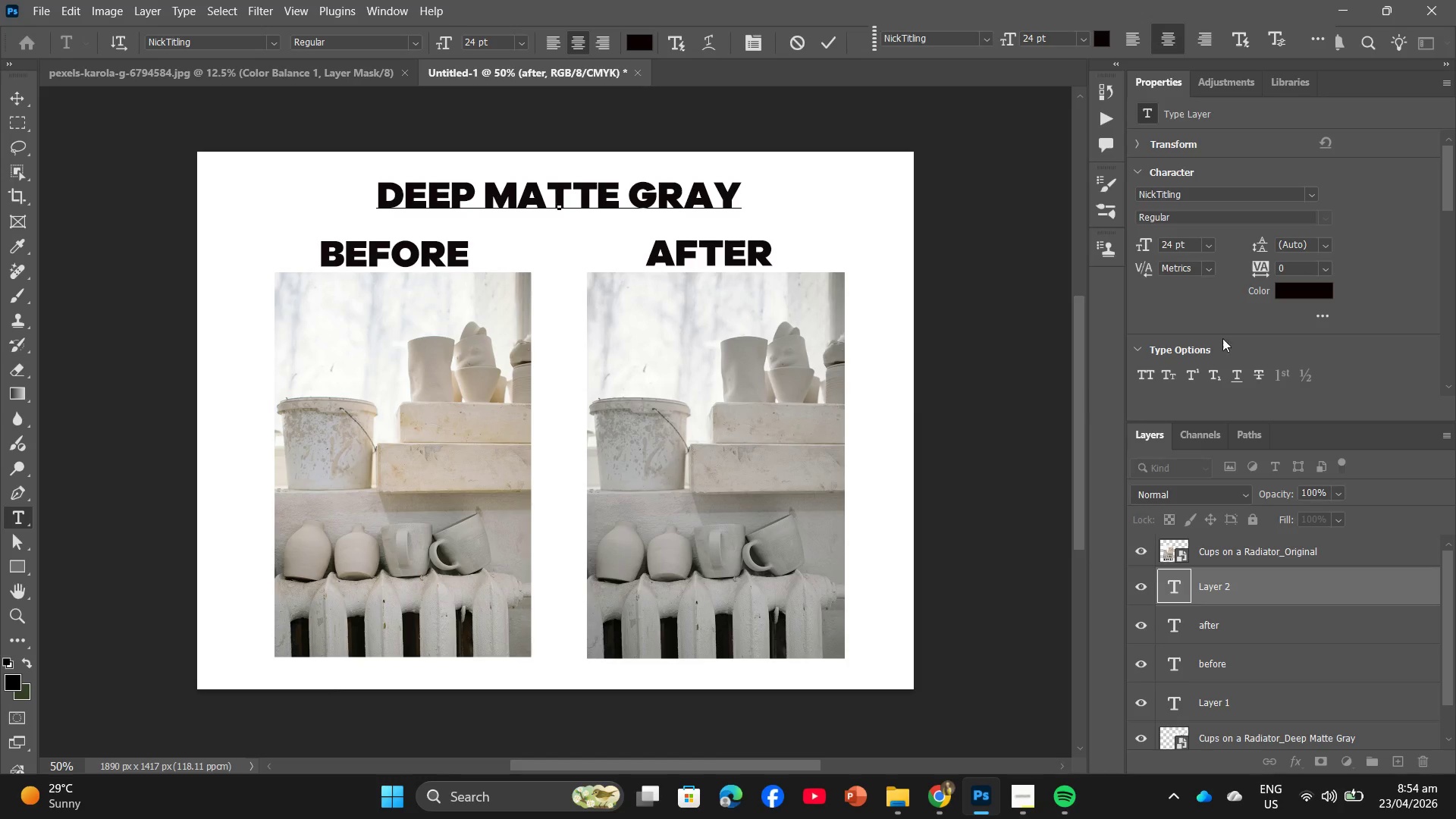 
left_click([1307, 297])
 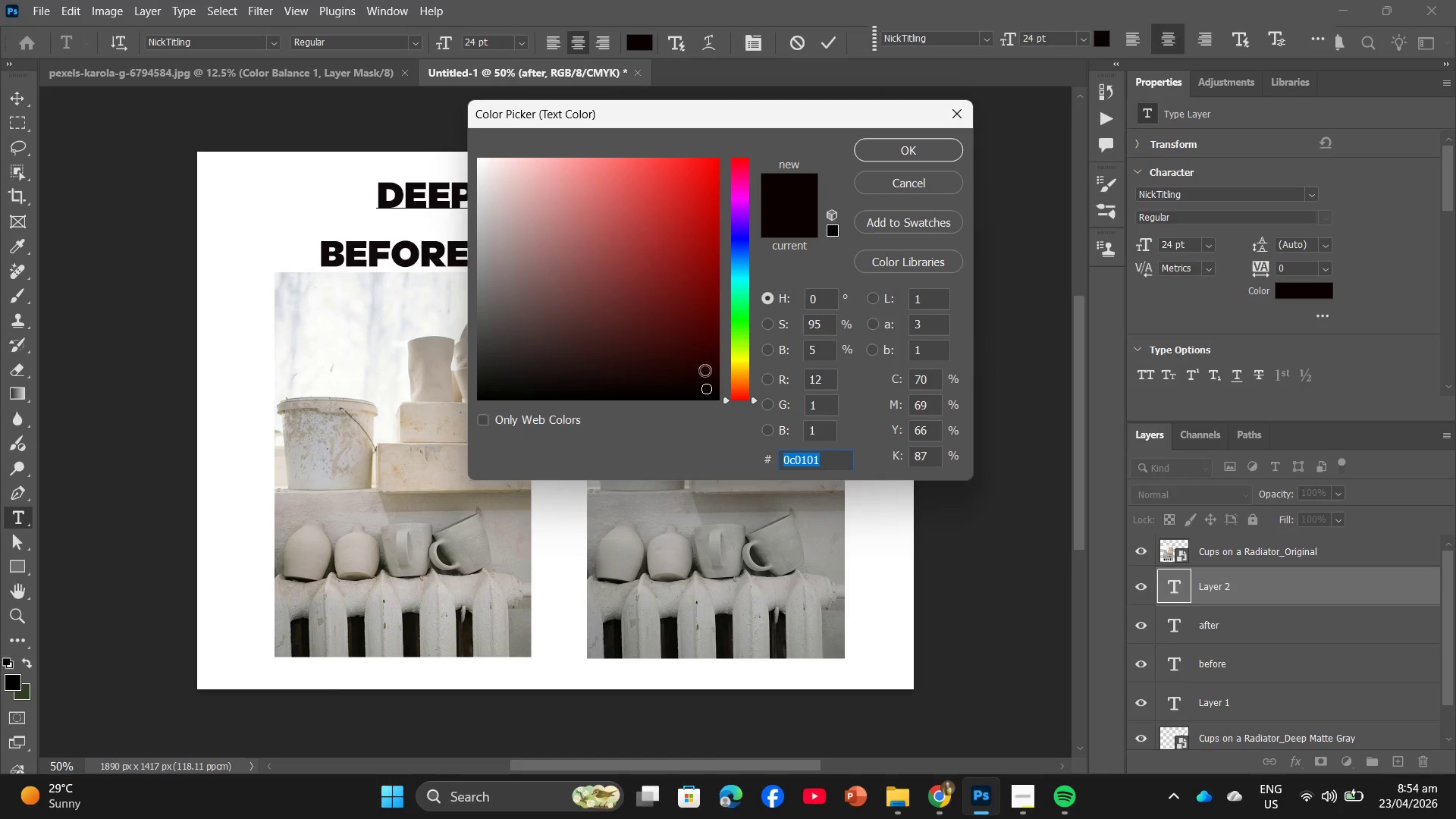 
left_click_drag(start_coordinate=[701, 389], to_coordinate=[536, 328])
 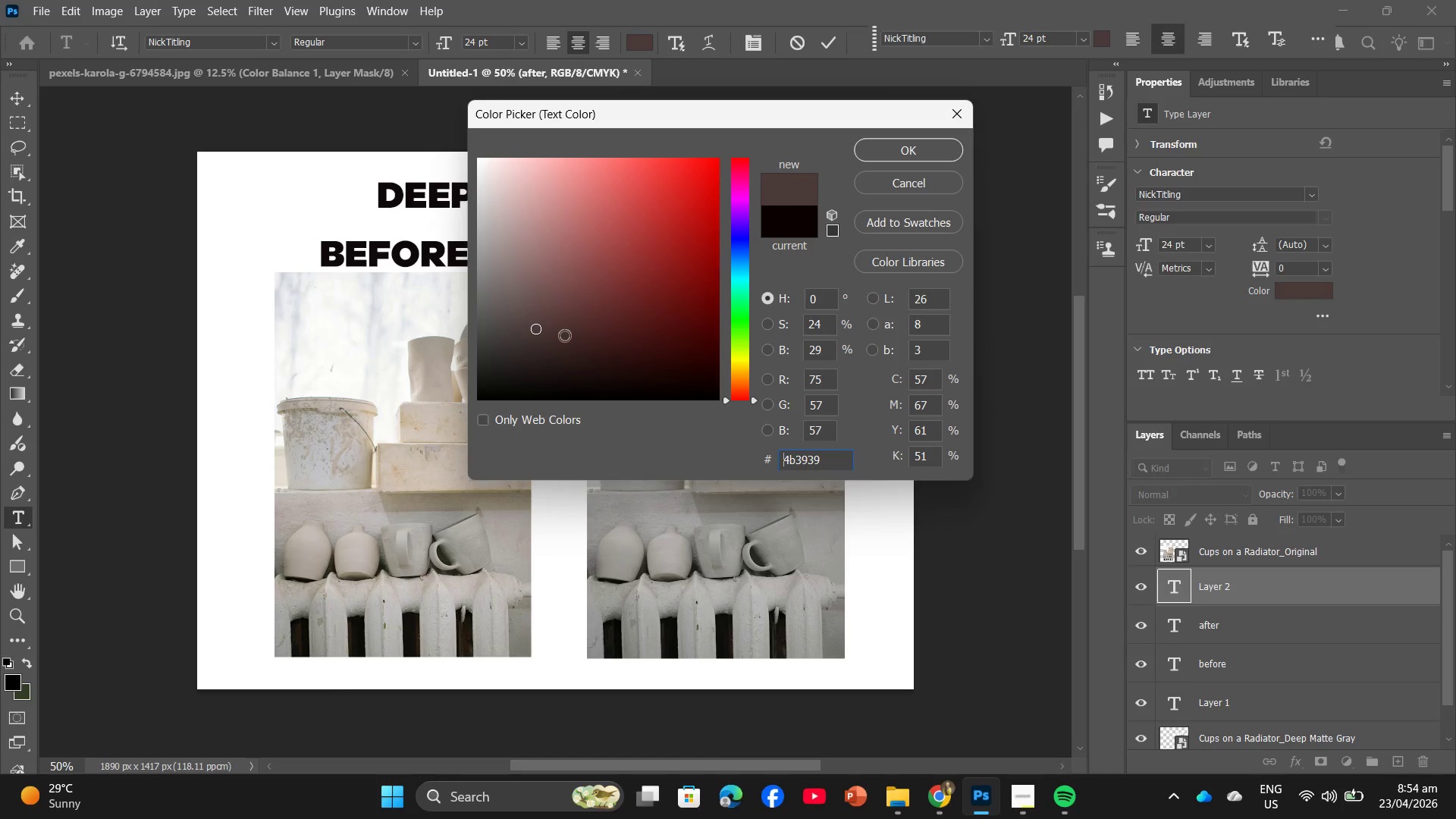 
left_click_drag(start_coordinate=[535, 328], to_coordinate=[532, 347])
 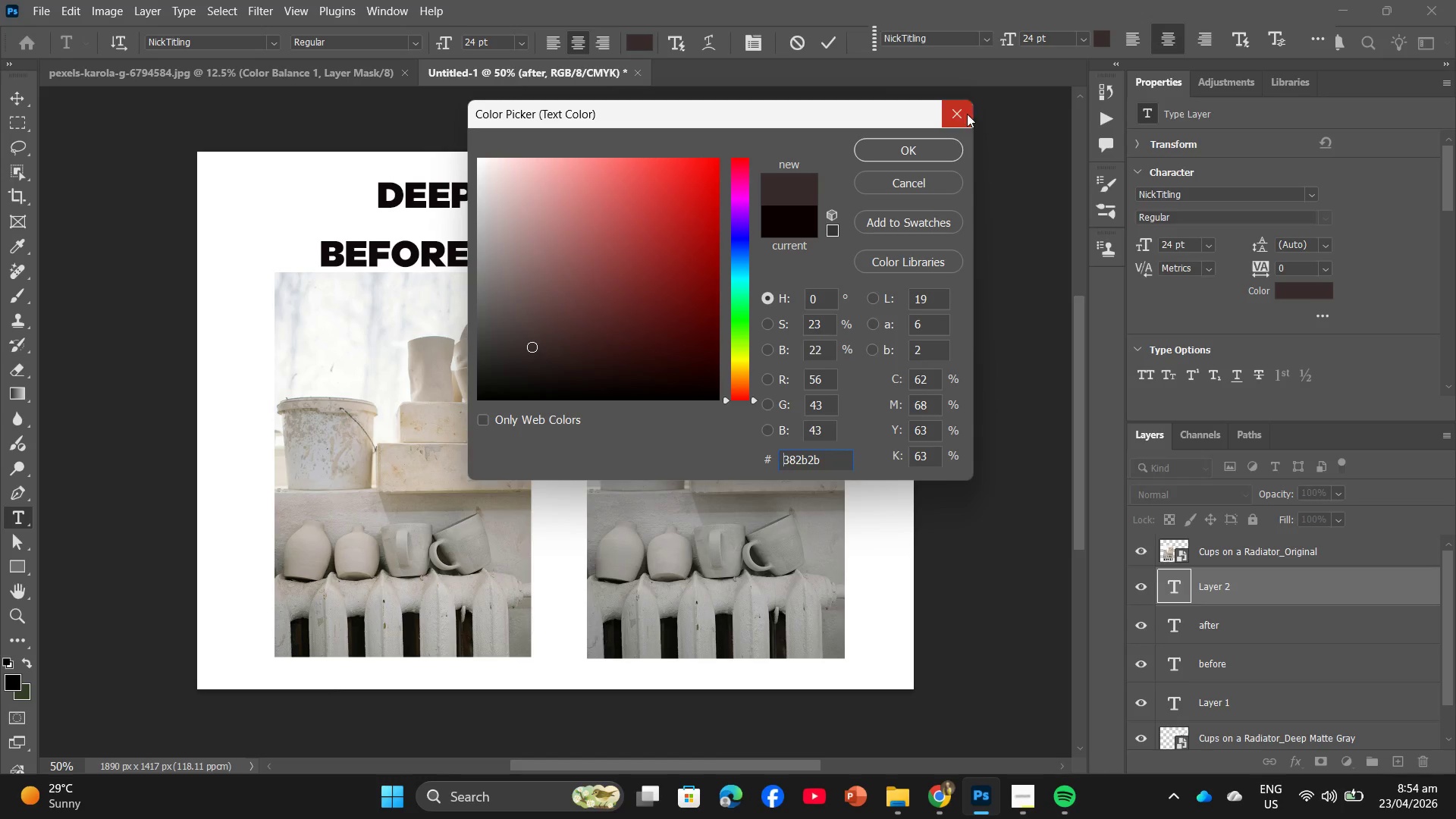 
left_click([949, 116])
 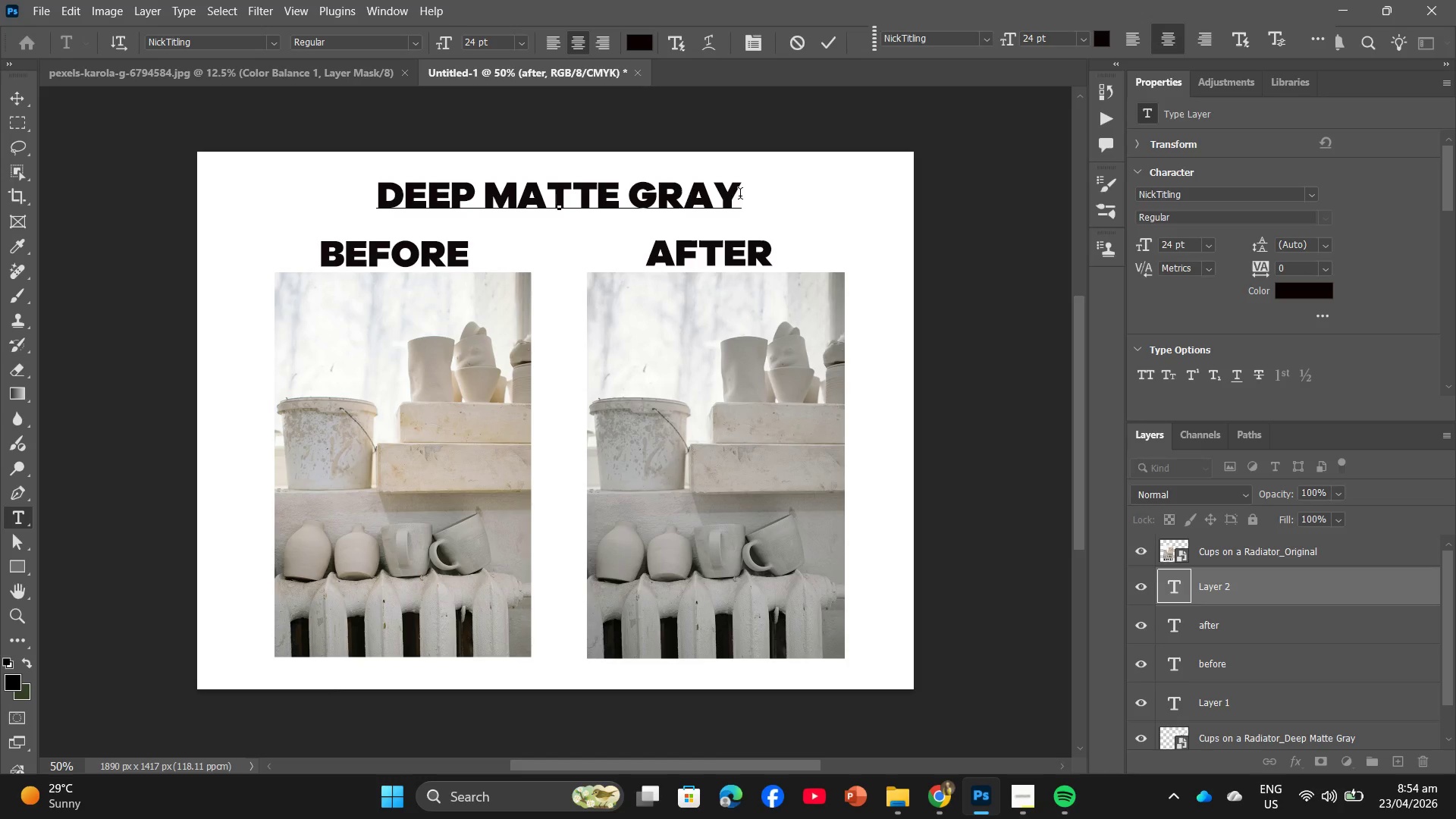 
double_click([873, 238])
 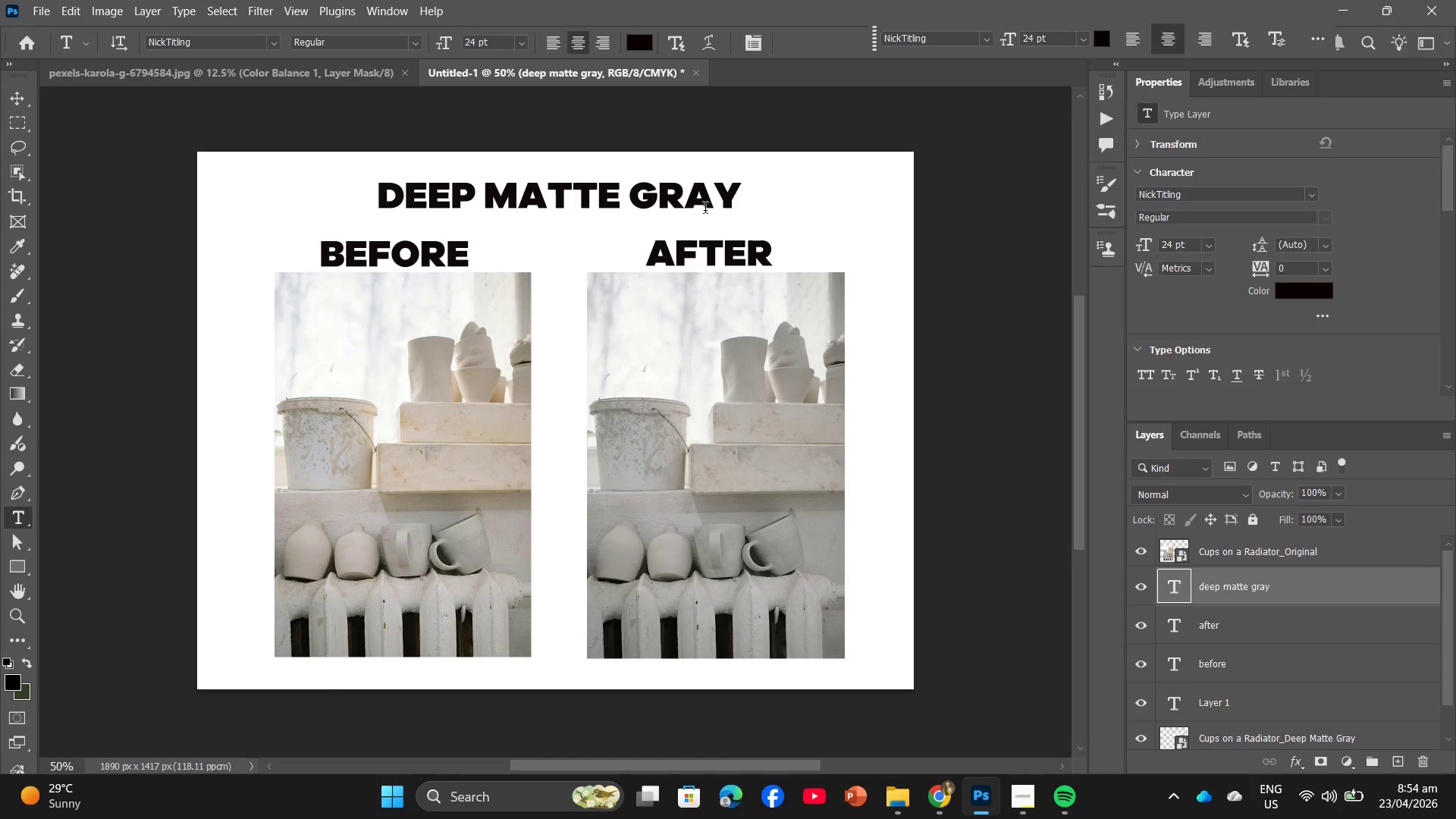 
left_click([705, 210])